 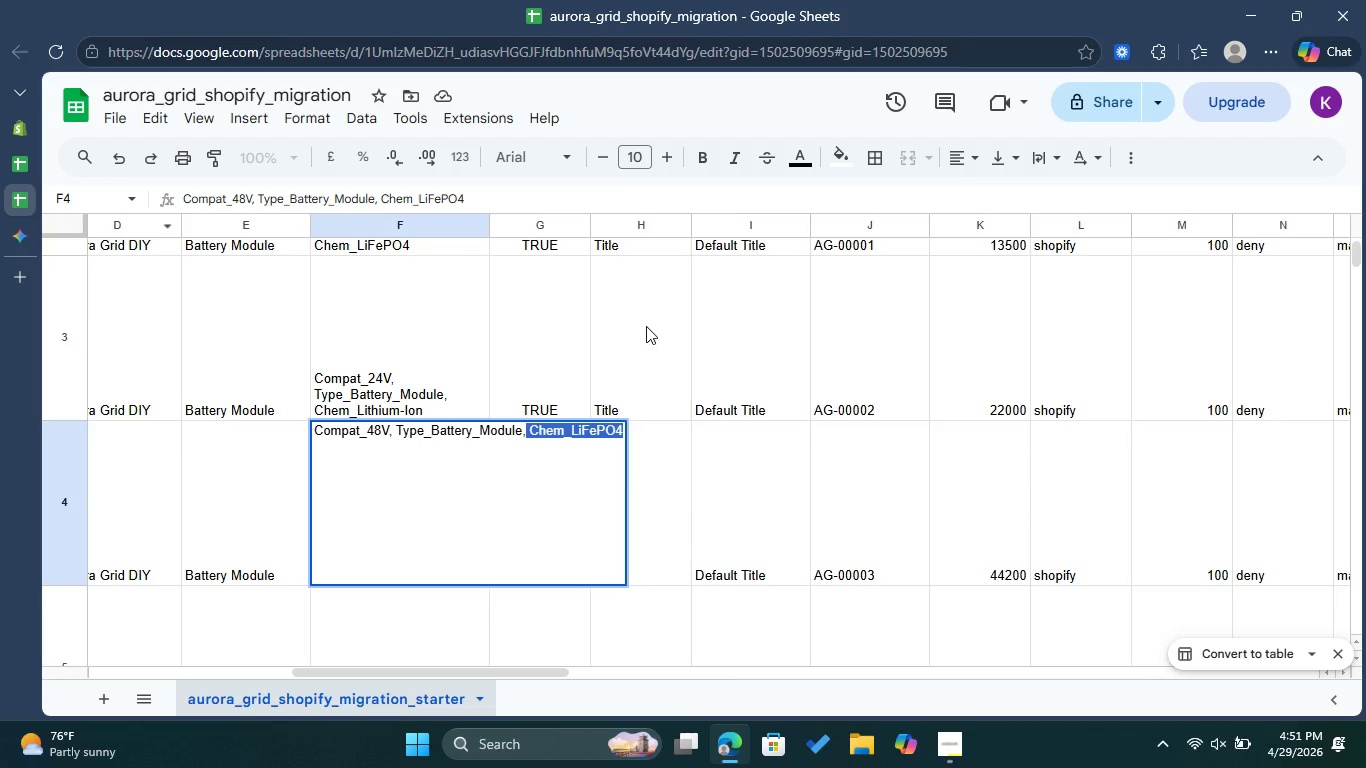 
double_click([384, 340])
 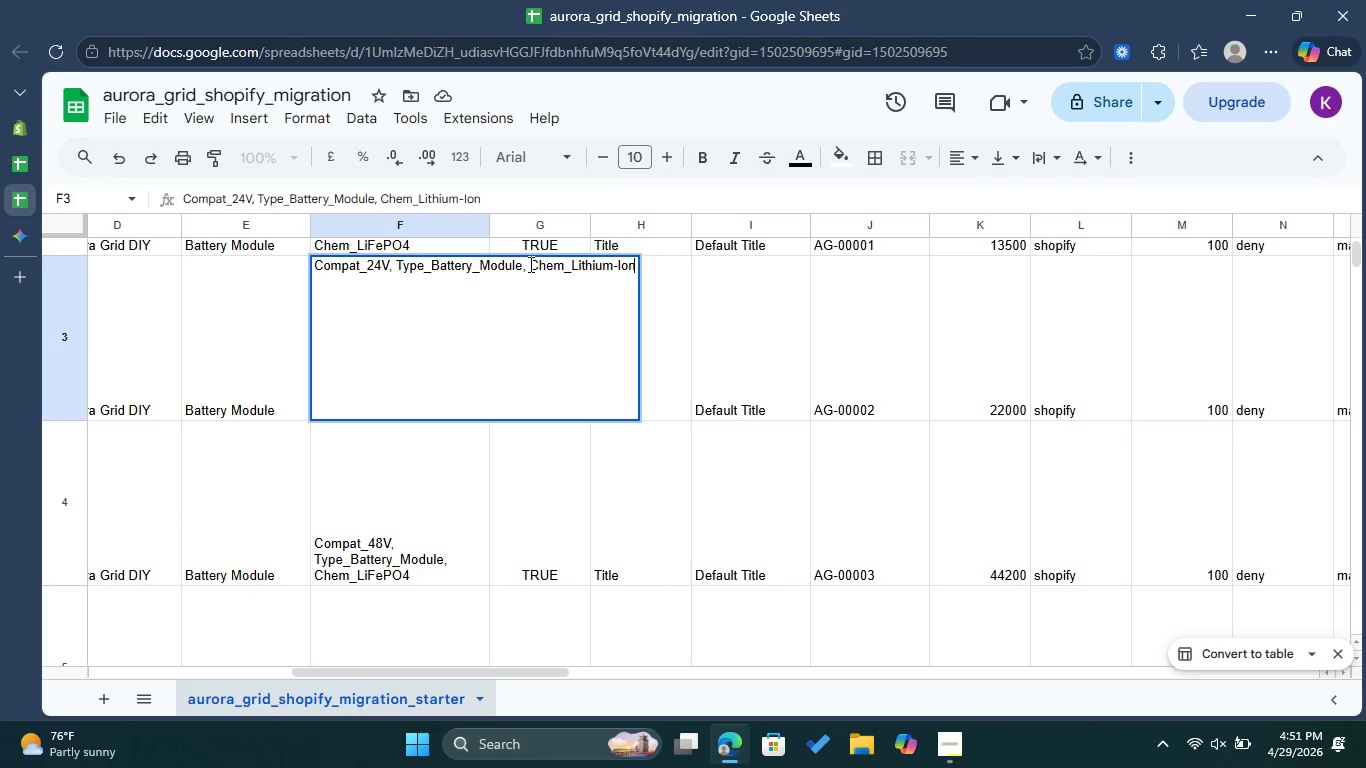 
left_click_drag(start_coordinate=[573, 265], to_coordinate=[660, 273])
 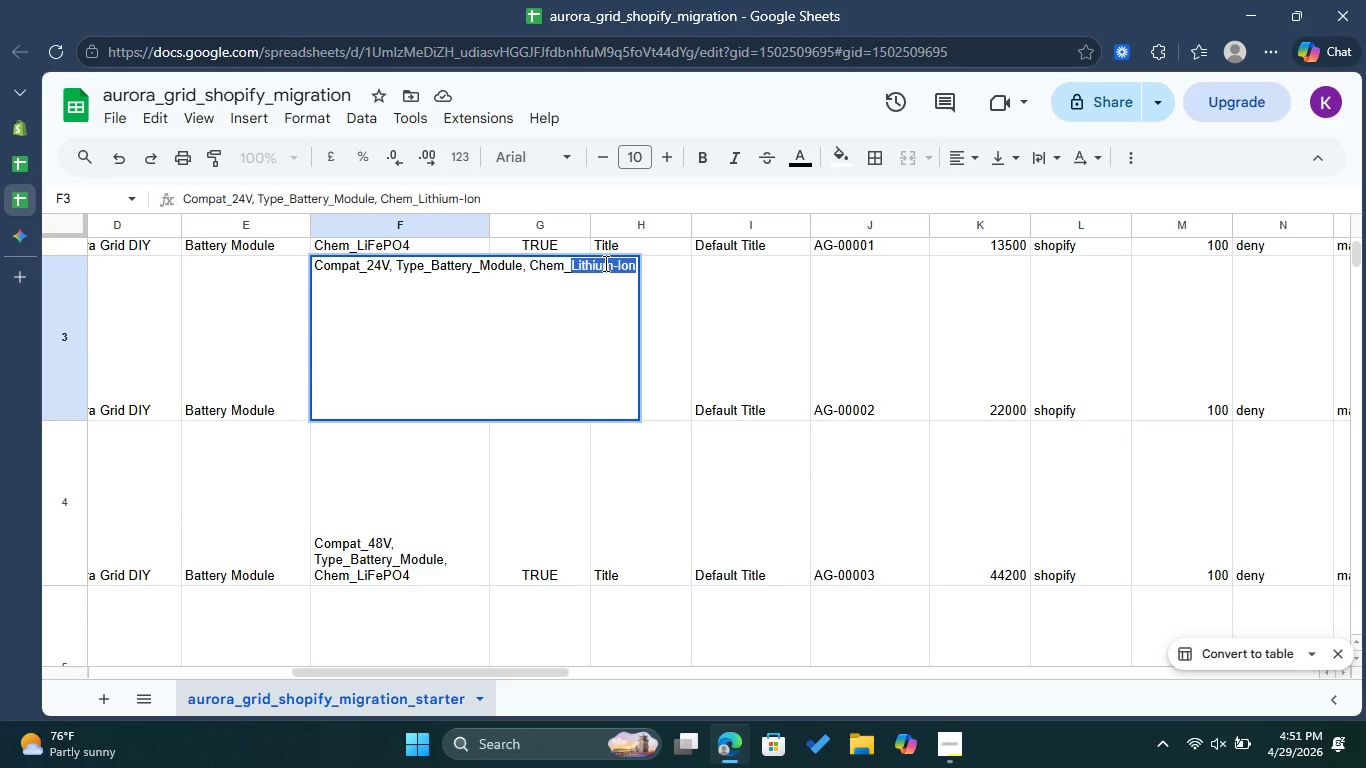 
right_click([604, 263])
 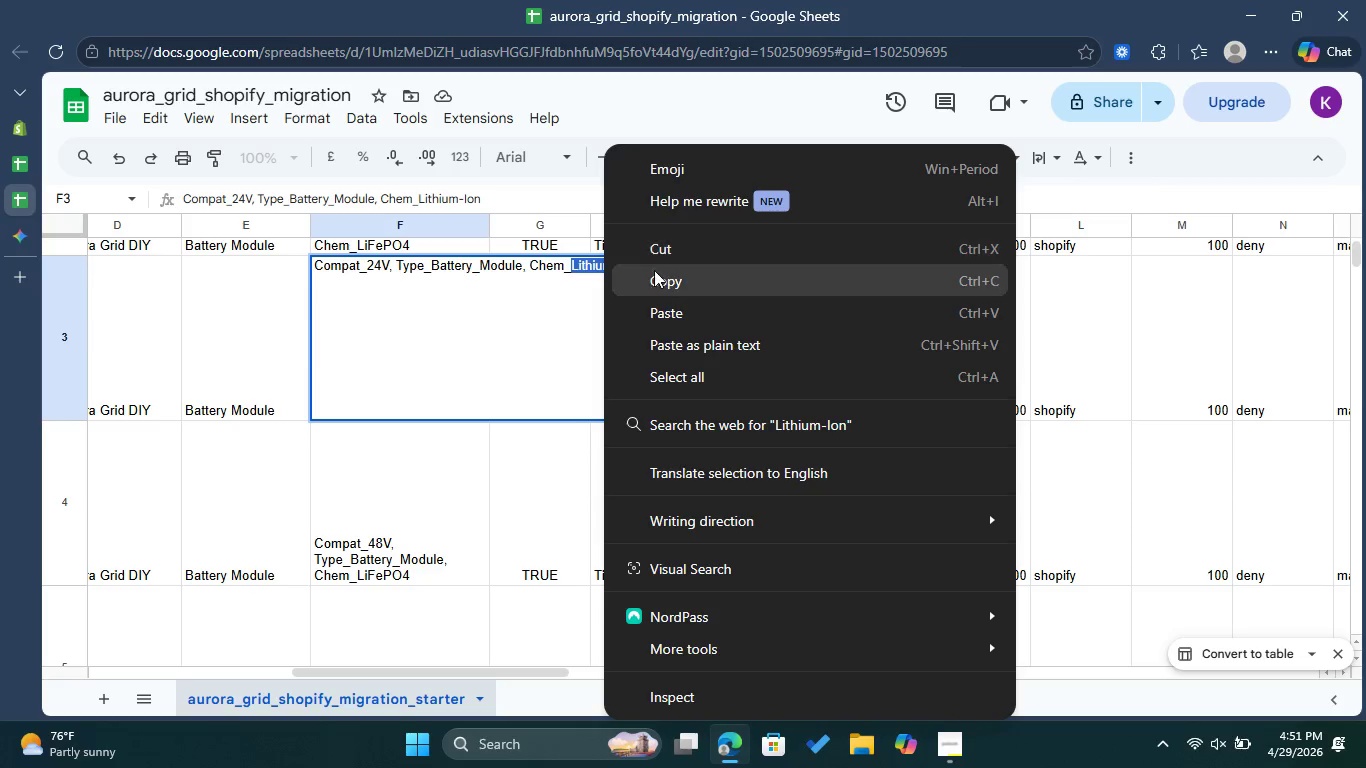 
left_click([655, 271])
 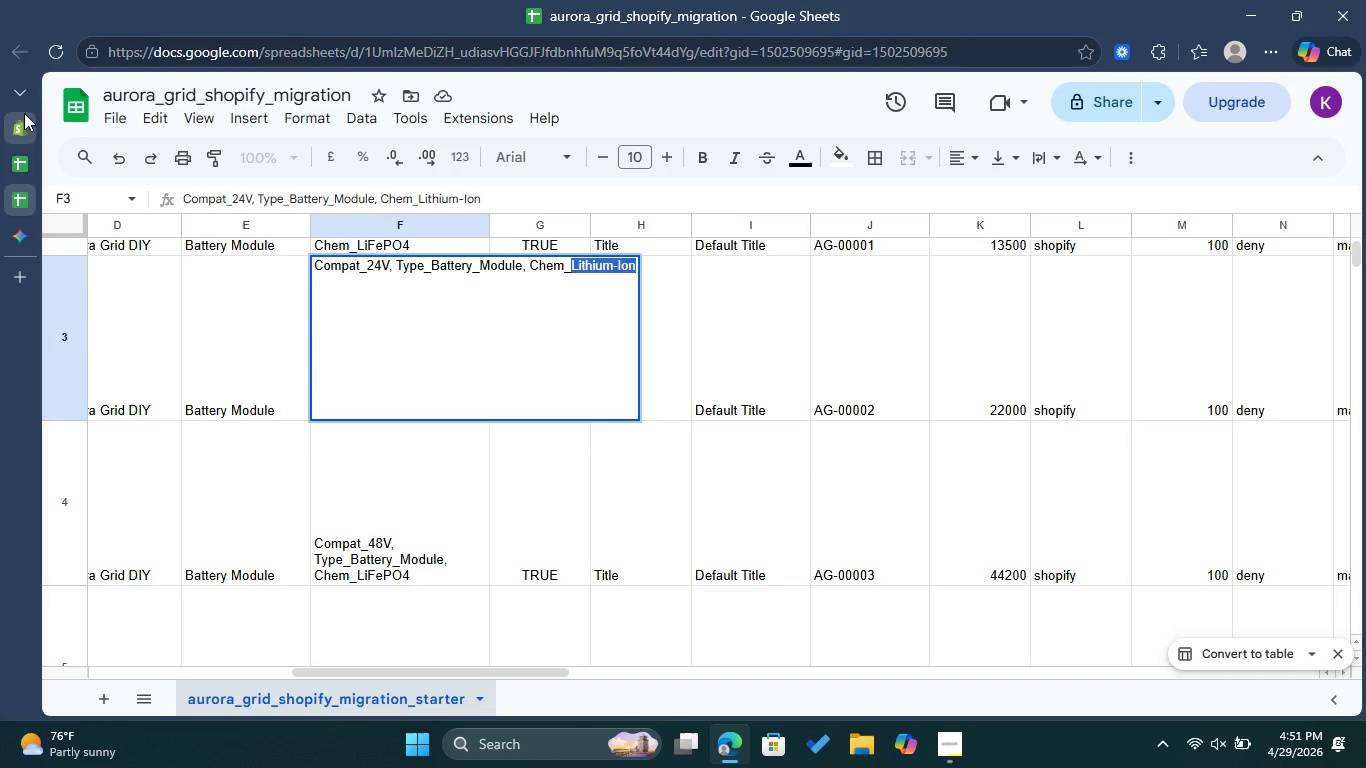 
left_click([24, 114])
 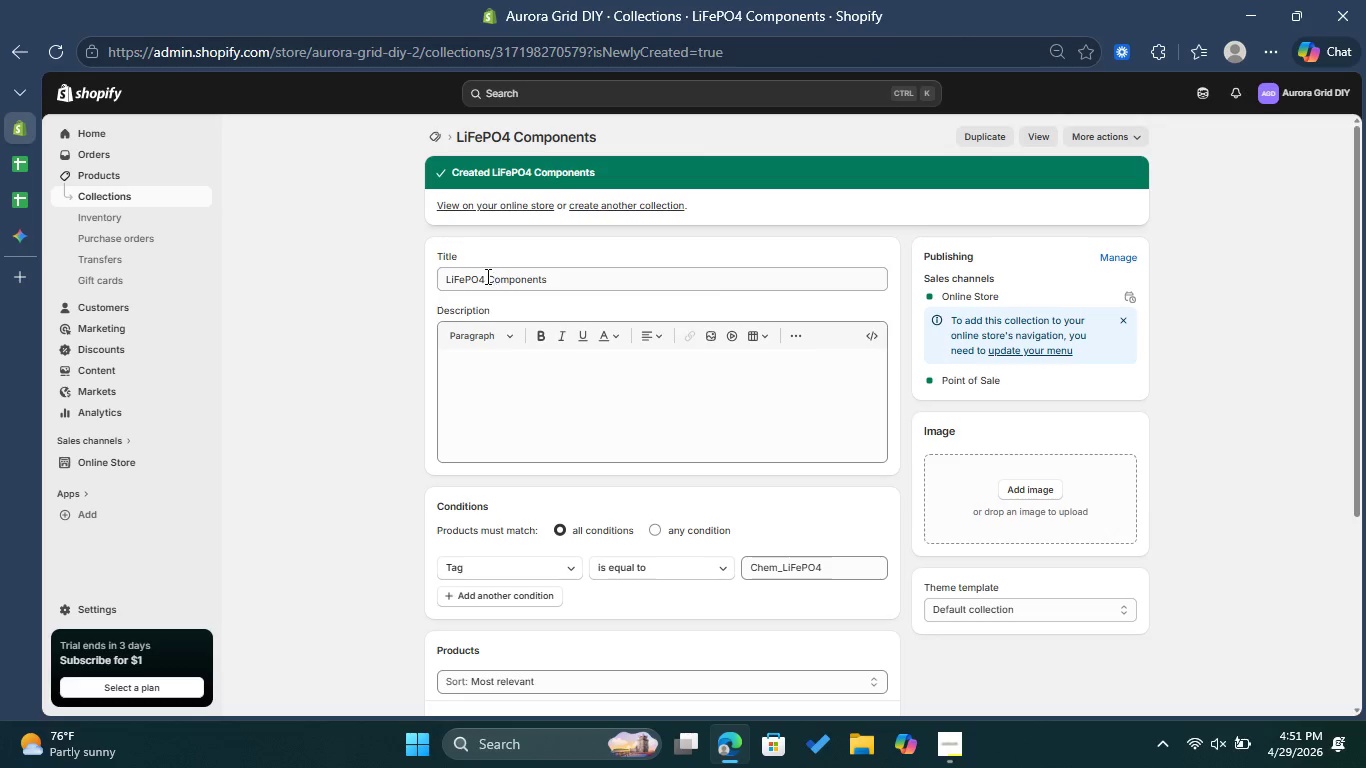 
left_click_drag(start_coordinate=[486, 276], to_coordinate=[439, 279])
 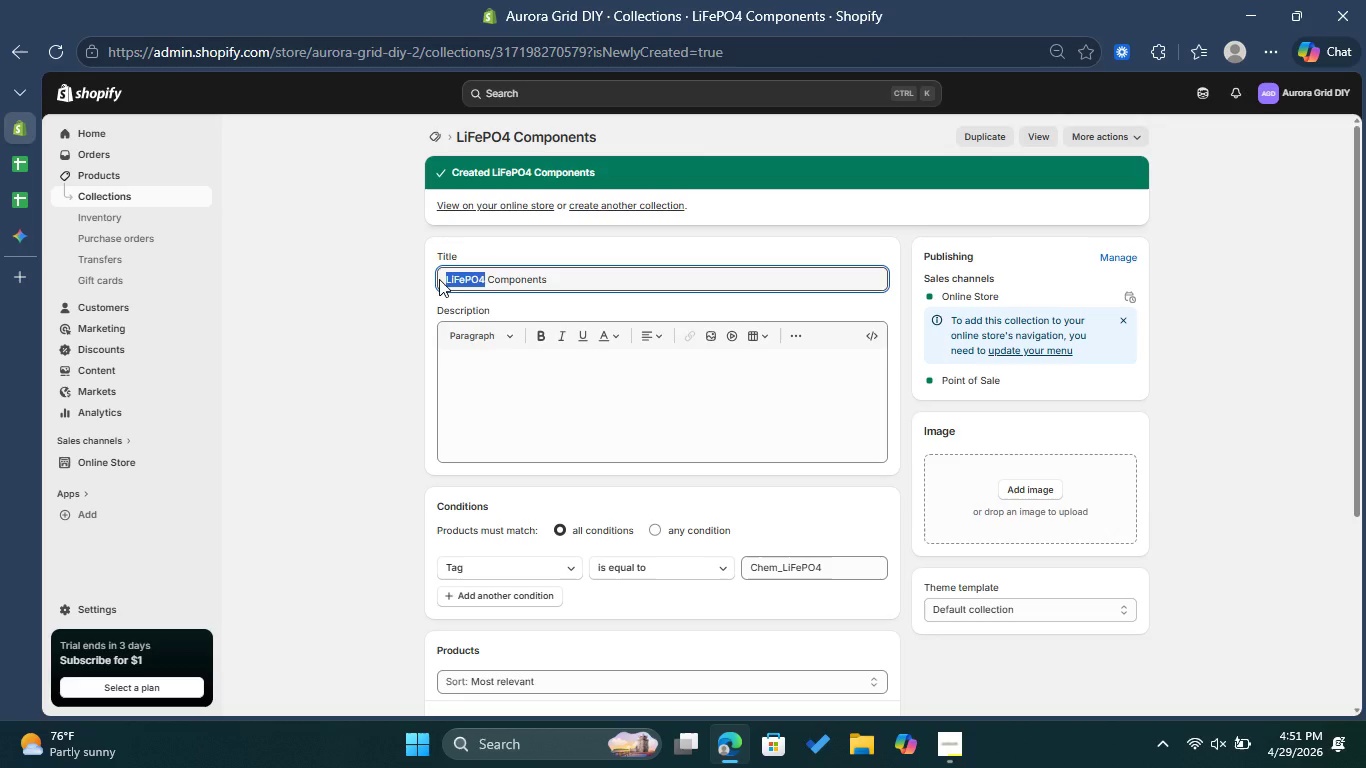 
key(Control+ControlLeft)
 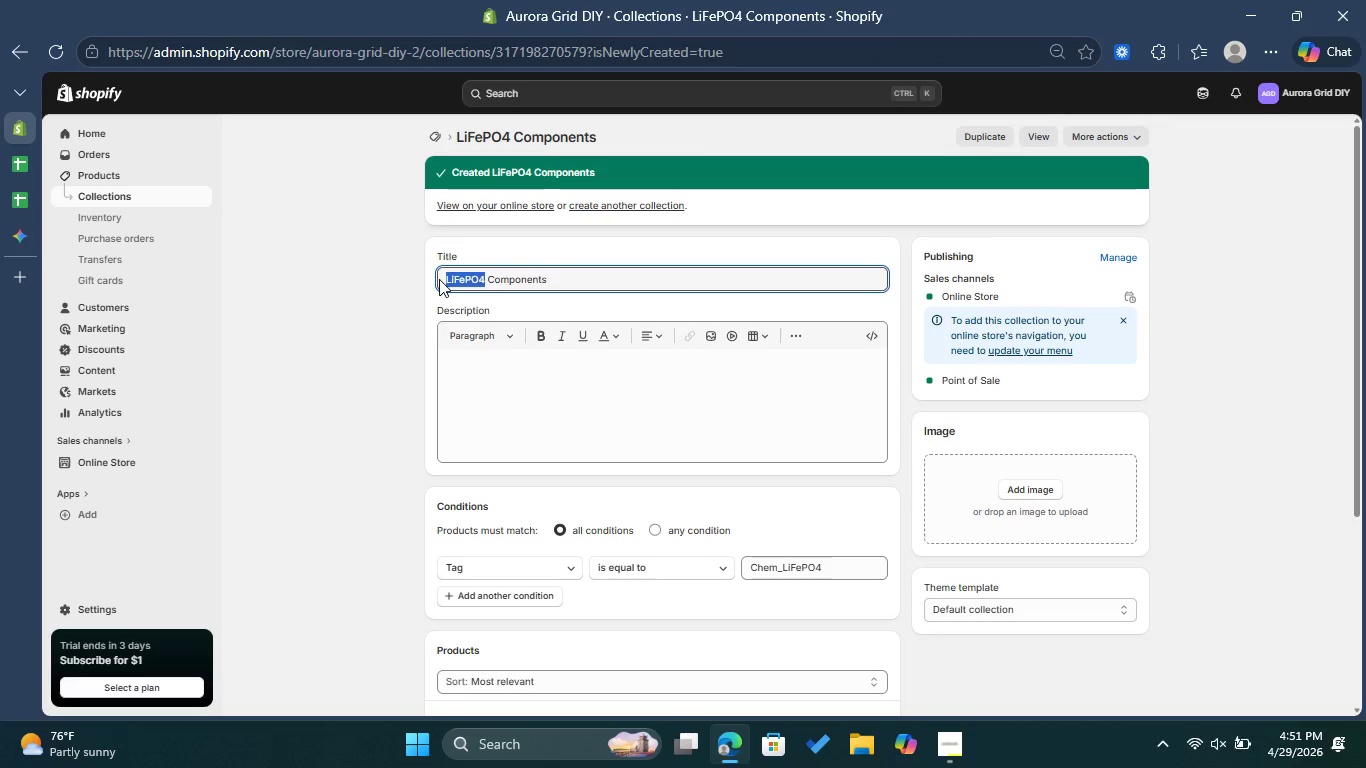 
key(Control+V)
 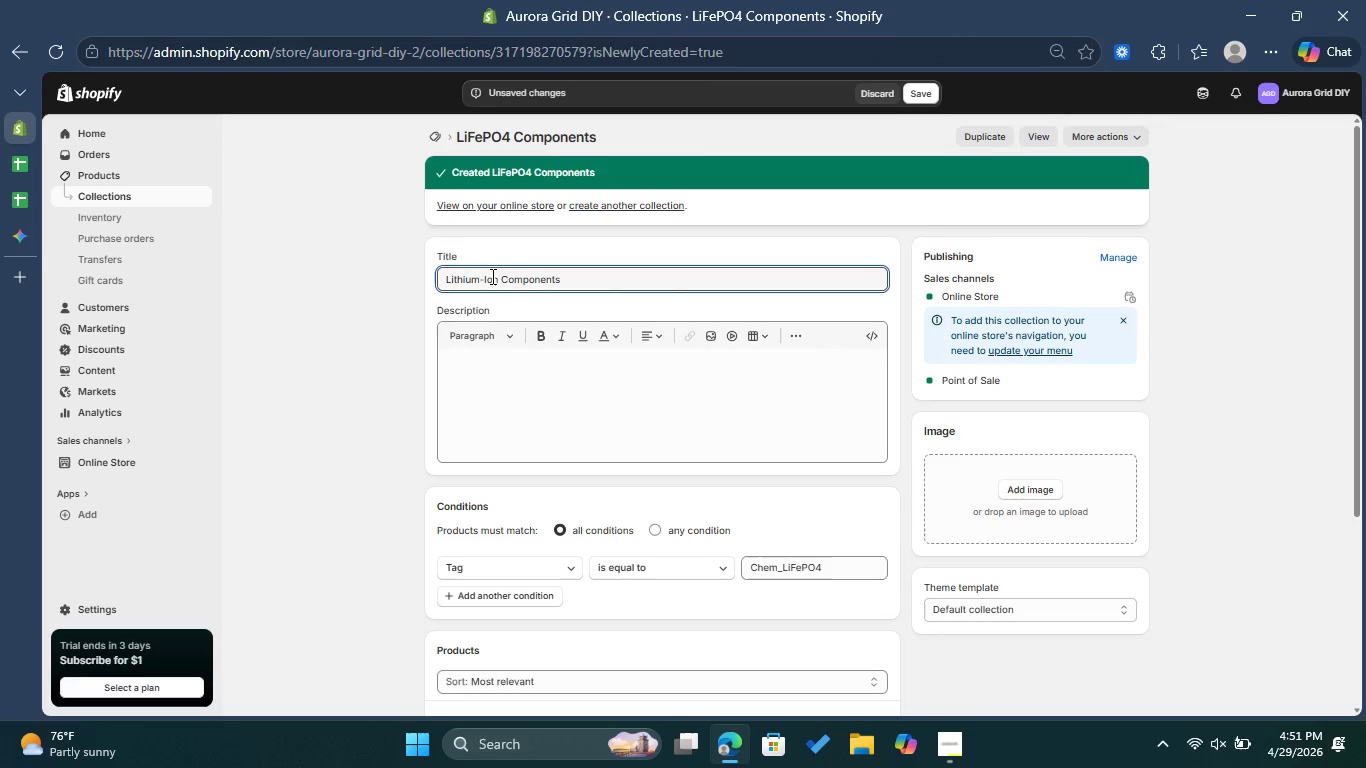 
key(Control+ControlLeft)
 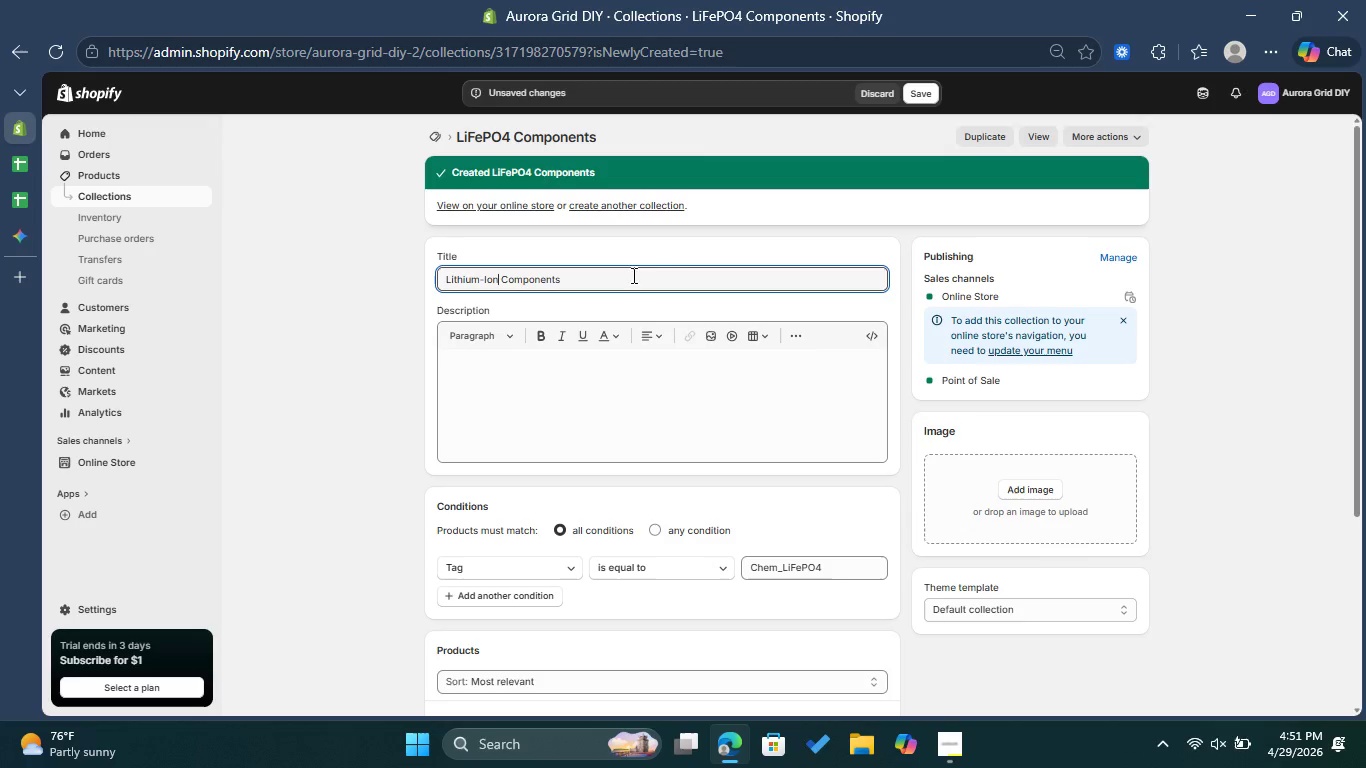 
left_click_drag(start_coordinate=[612, 269], to_coordinate=[397, 269])
 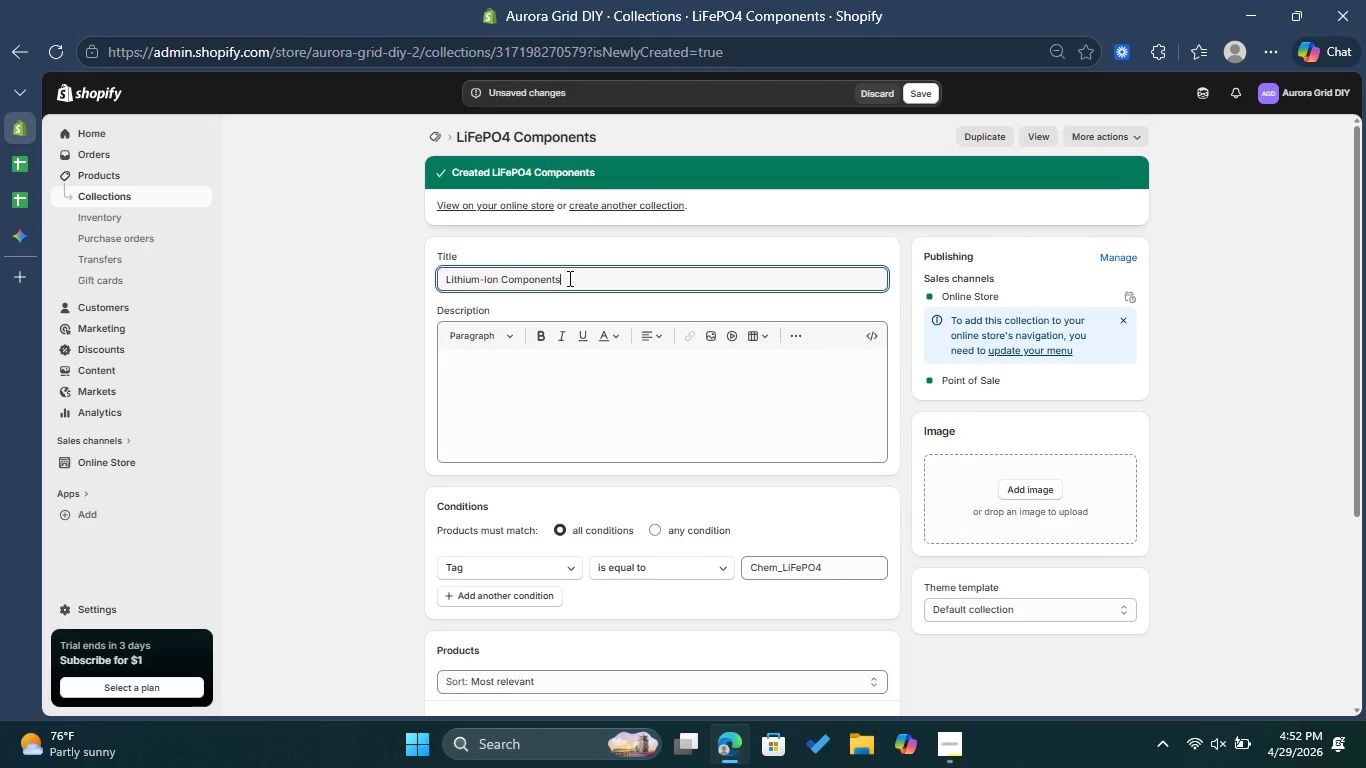 
left_click_drag(start_coordinate=[568, 278], to_coordinate=[411, 279])
 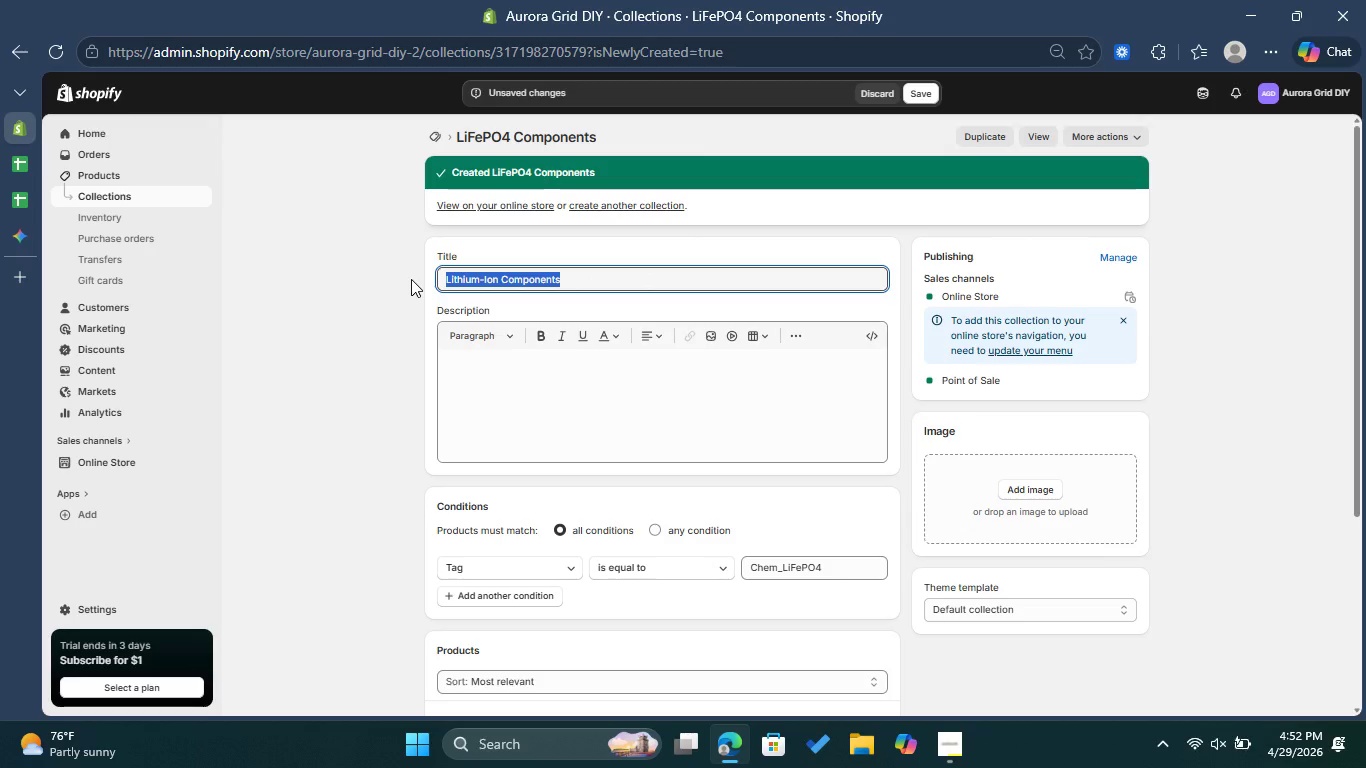 
key(Control+C)
 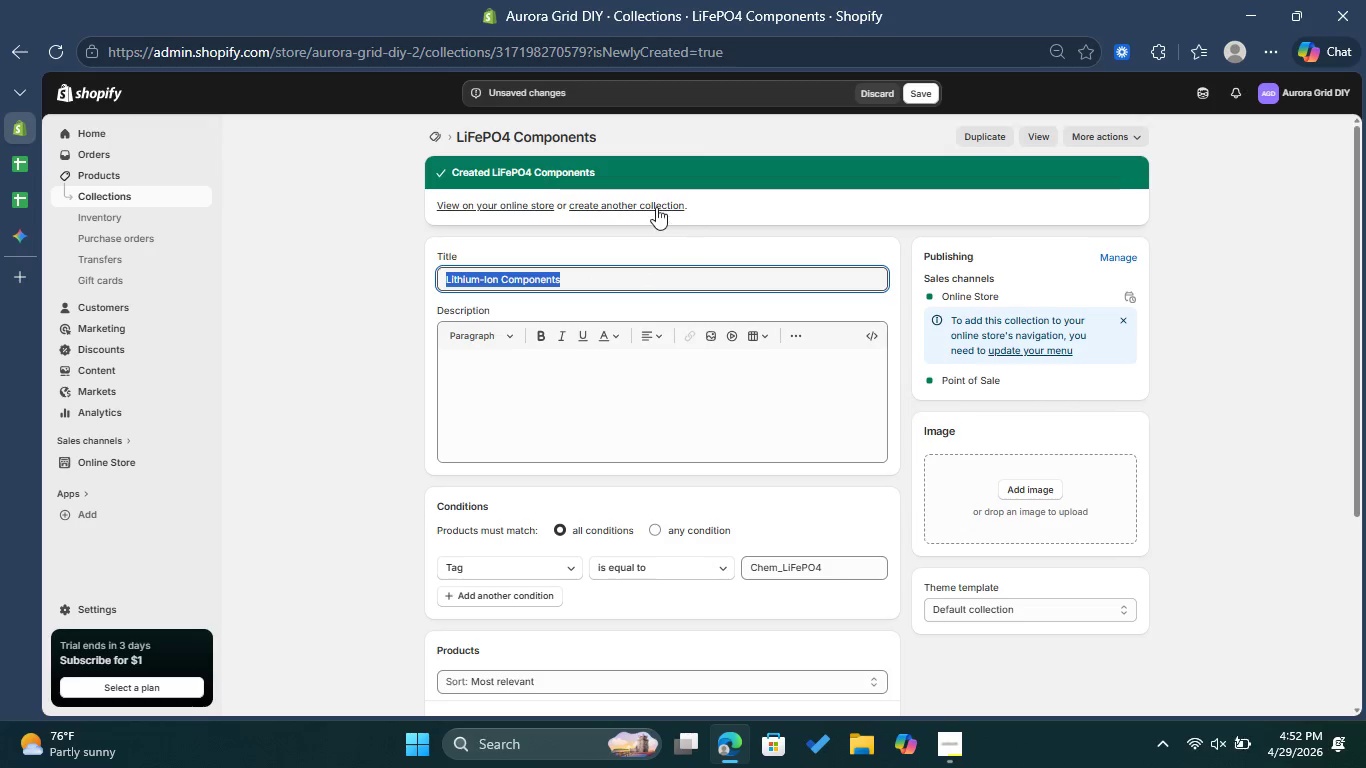 
left_click([653, 207])
 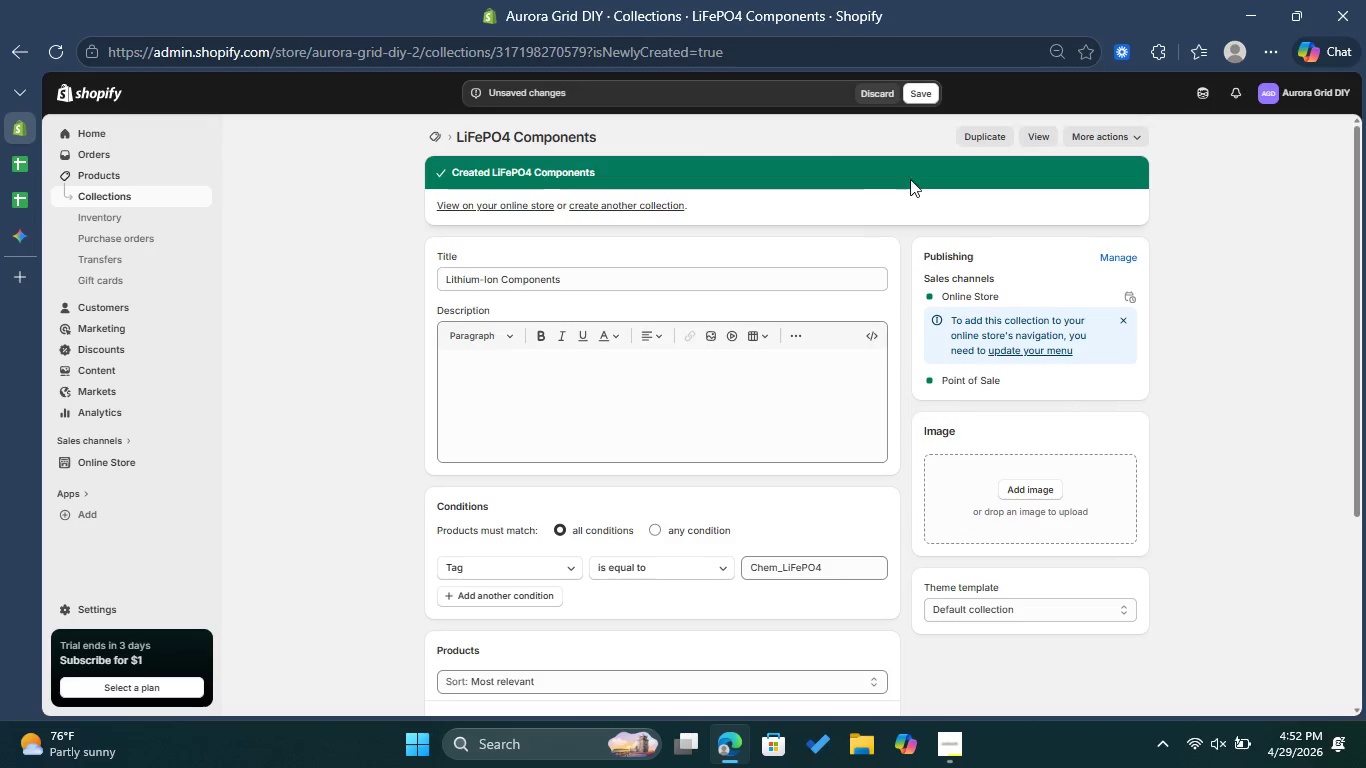 
left_click([876, 102])
 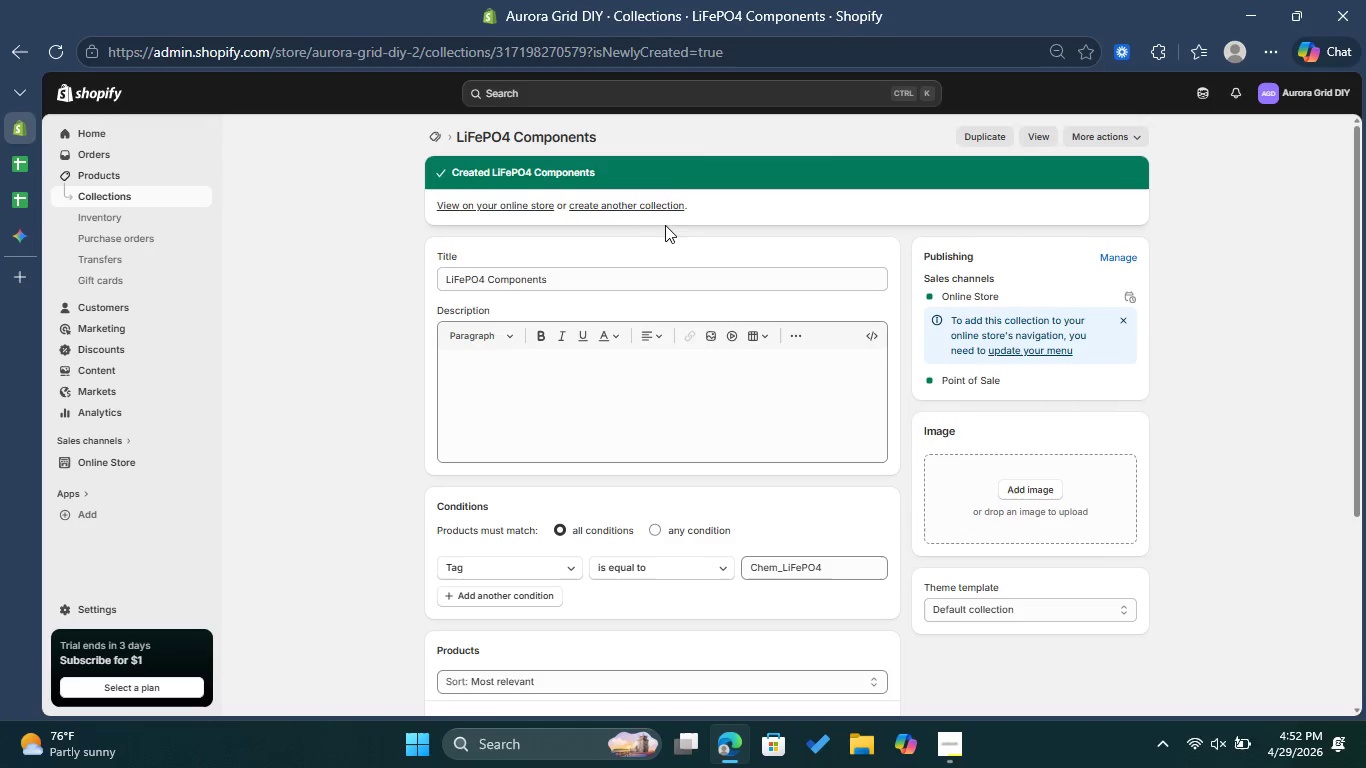 
left_click([645, 209])
 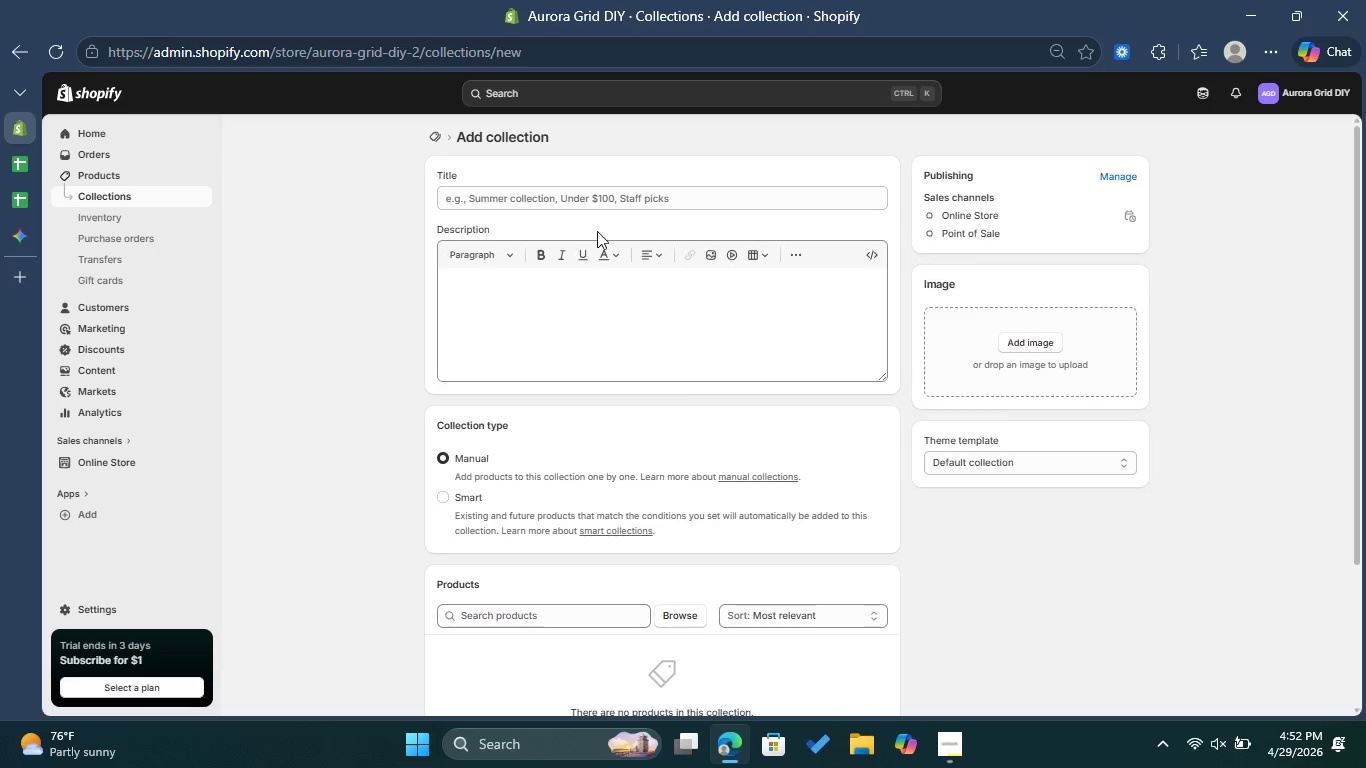 
left_click([577, 200])
 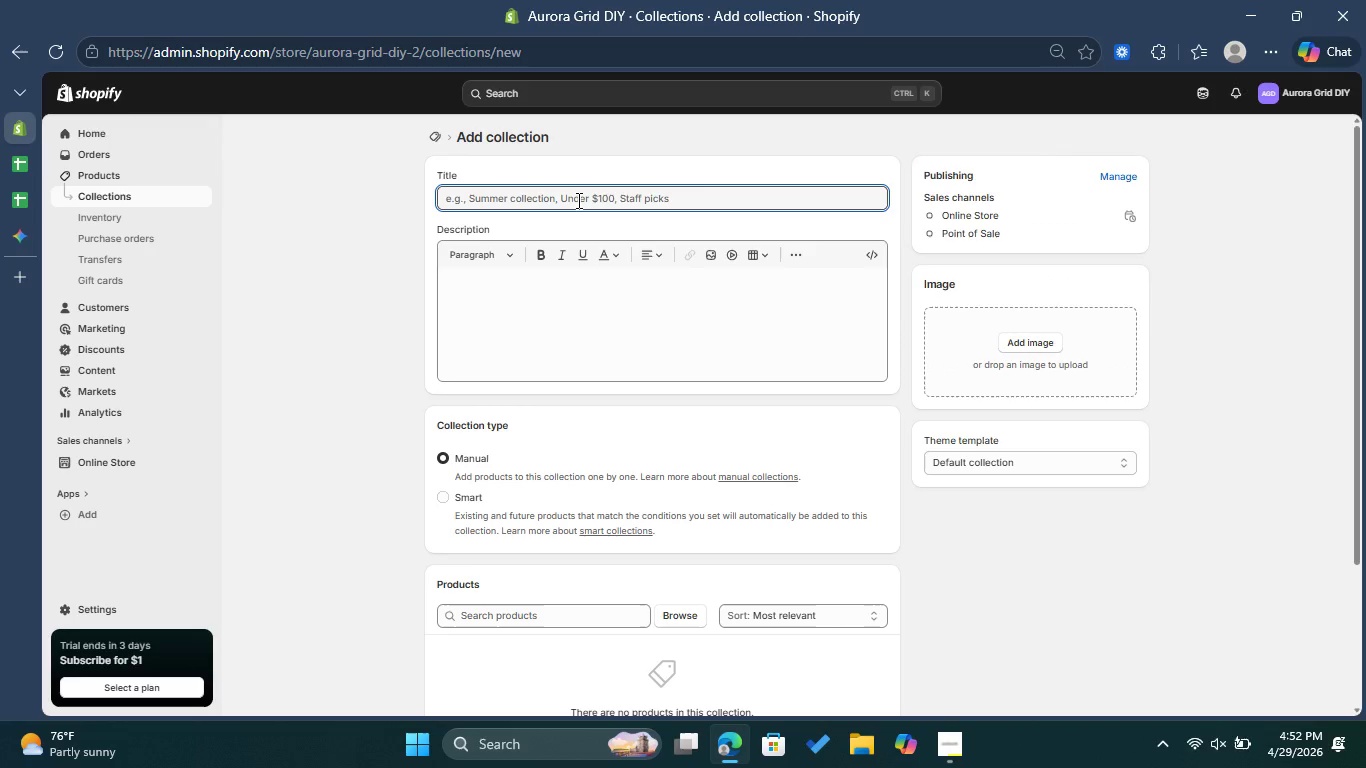 
key(Control+V)
 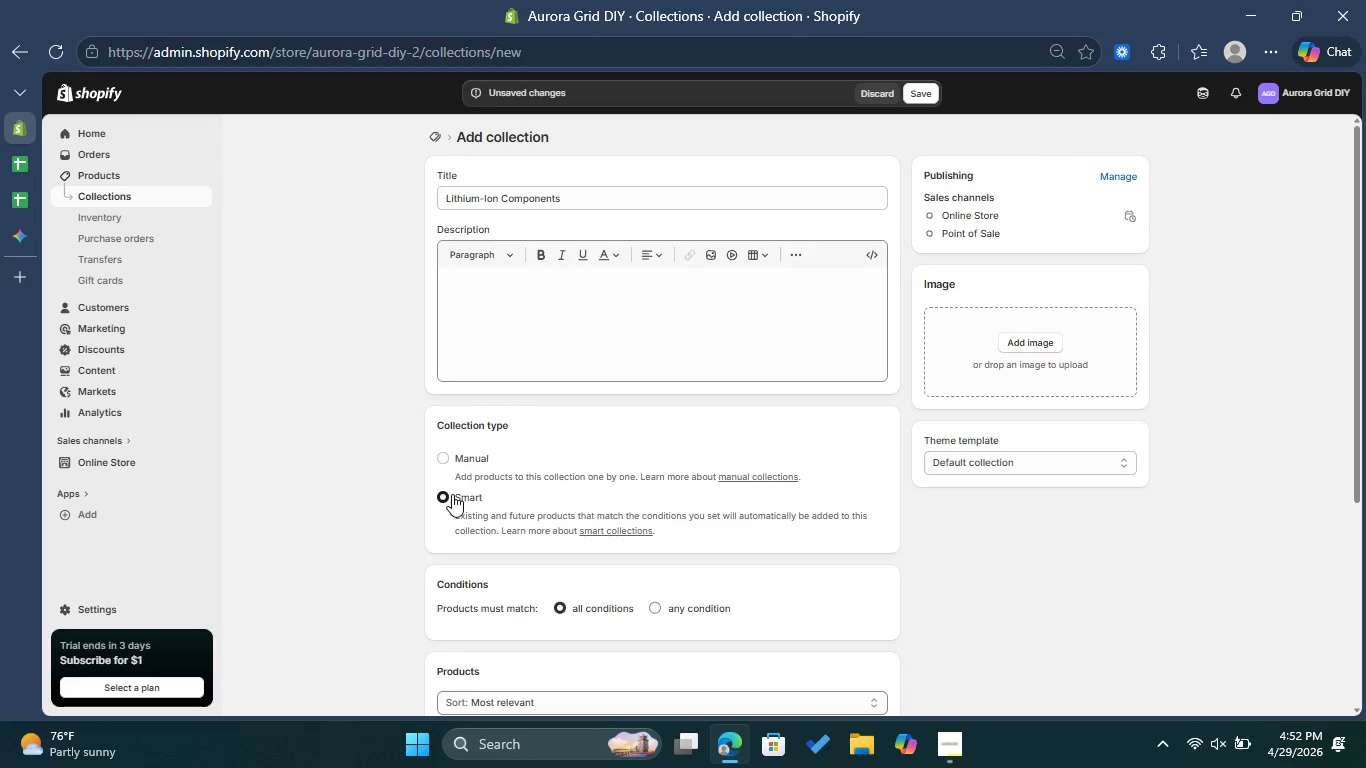 
scroll: coordinate [830, 604], scroll_direction: down, amount: 1.0
 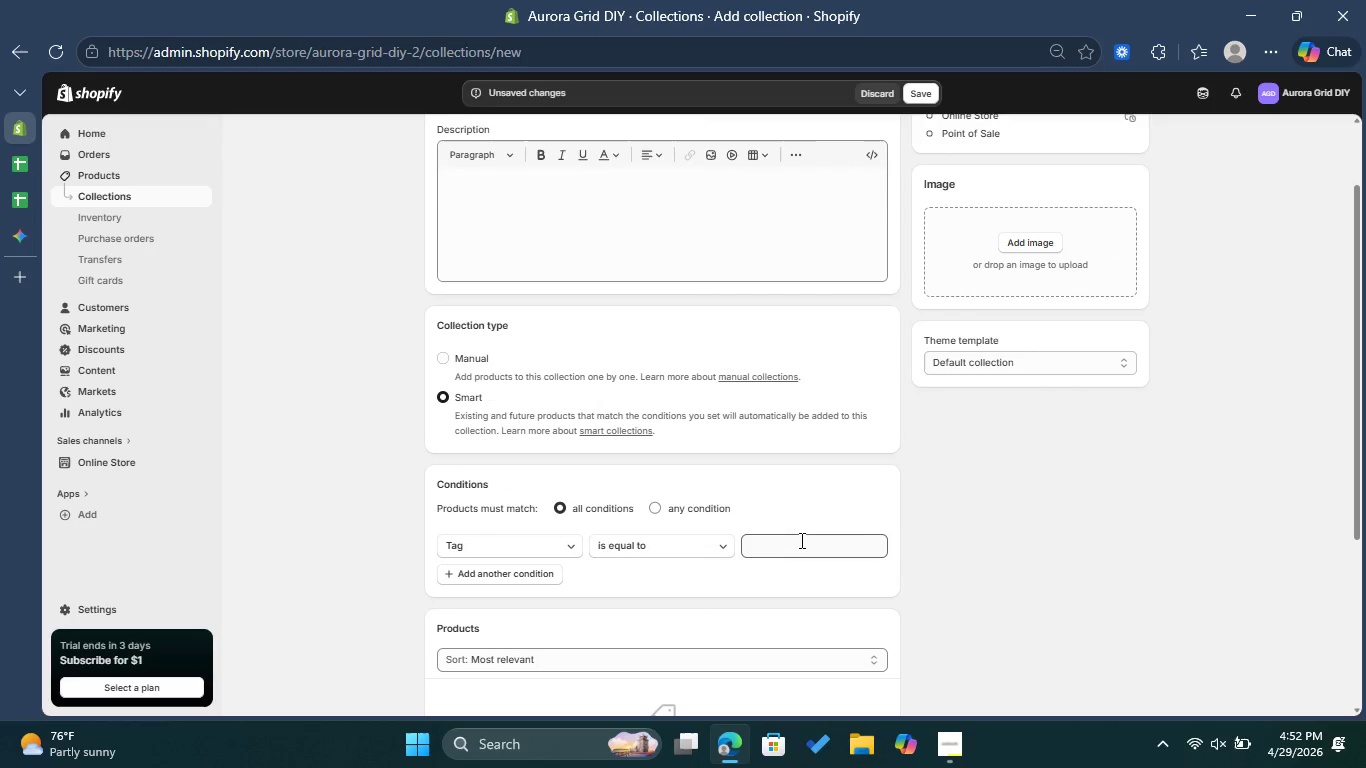 
left_click([800, 539])
 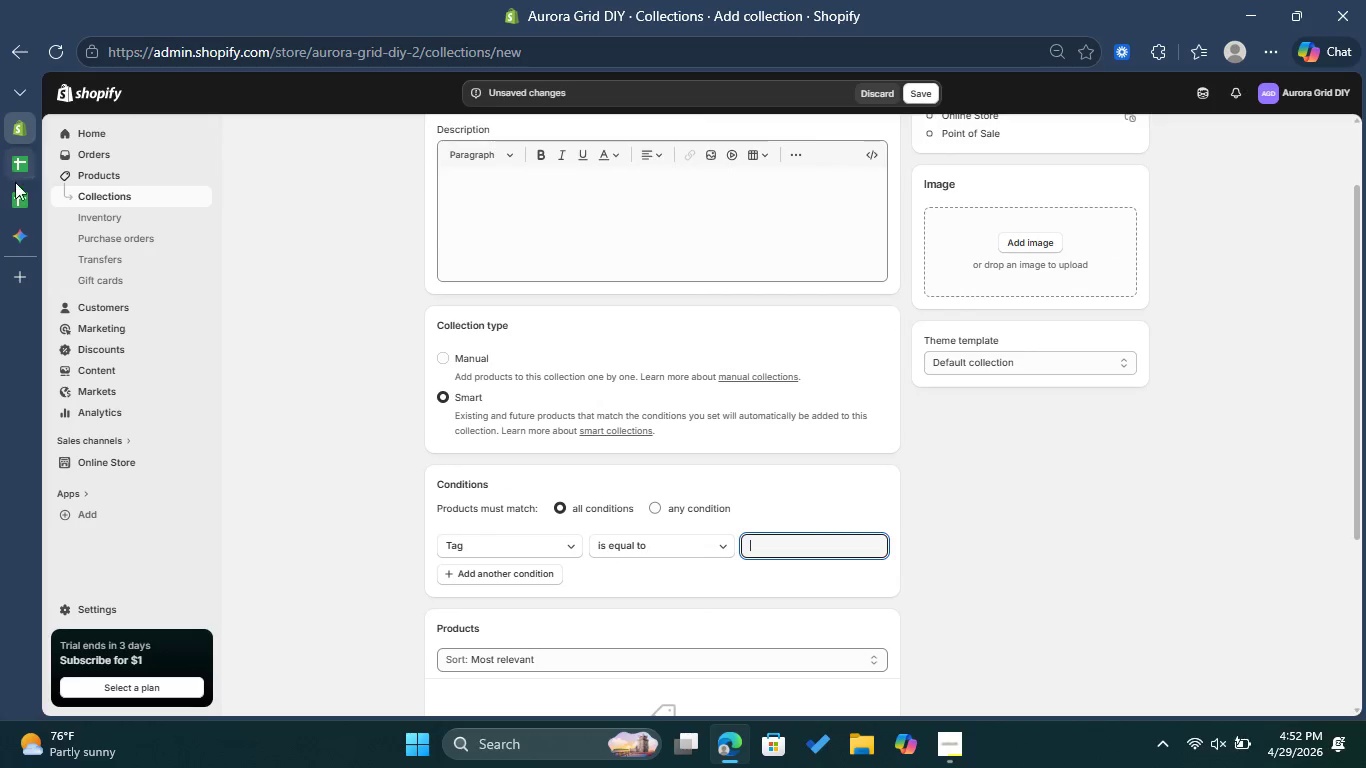 
left_click([17, 190])
 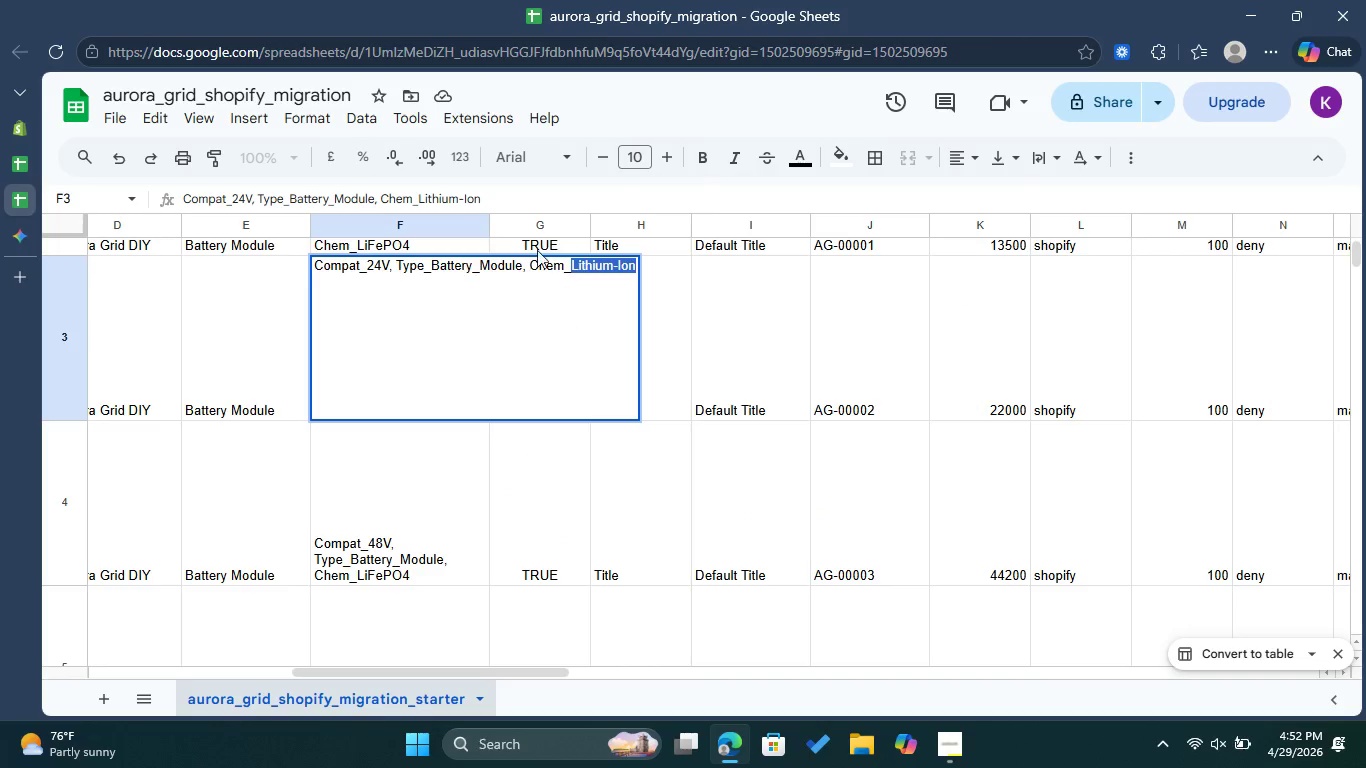 
left_click([528, 261])
 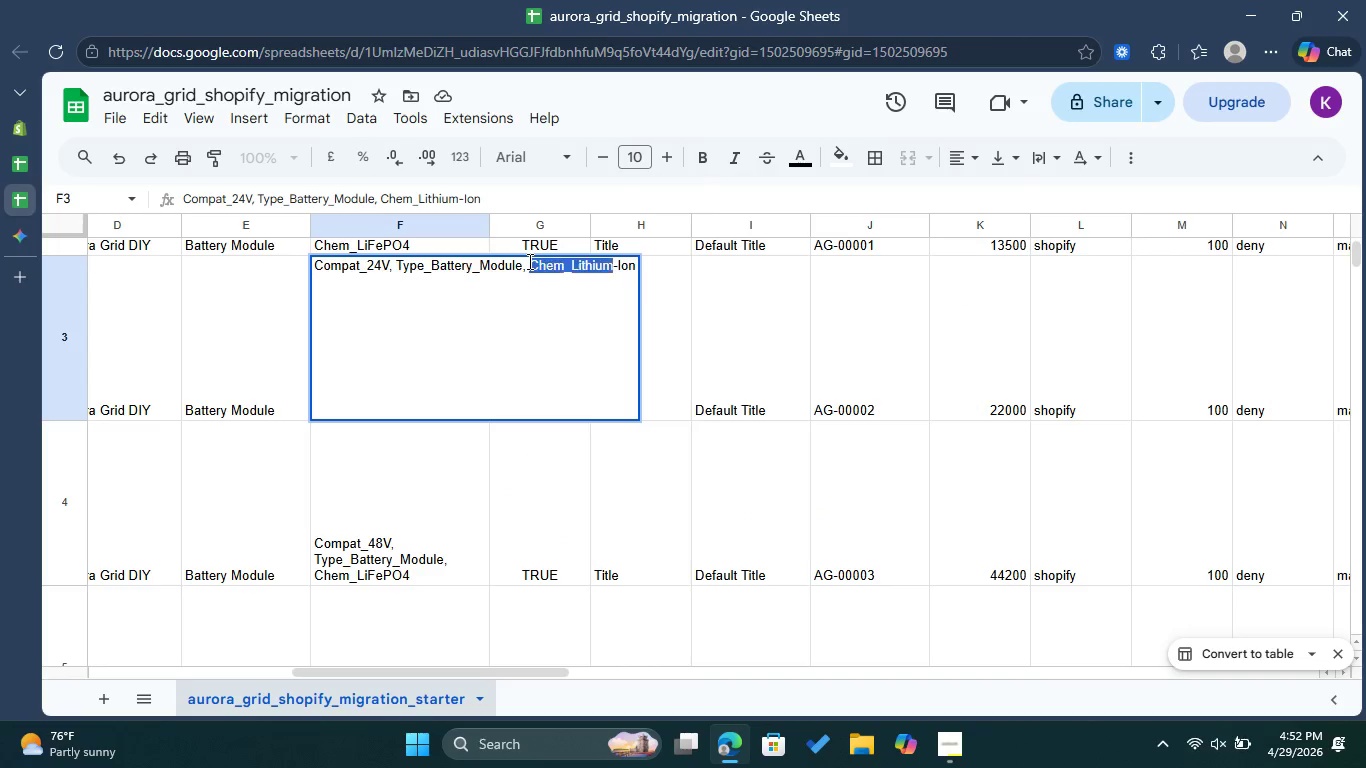 
left_click_drag(start_coordinate=[528, 261], to_coordinate=[629, 268])
 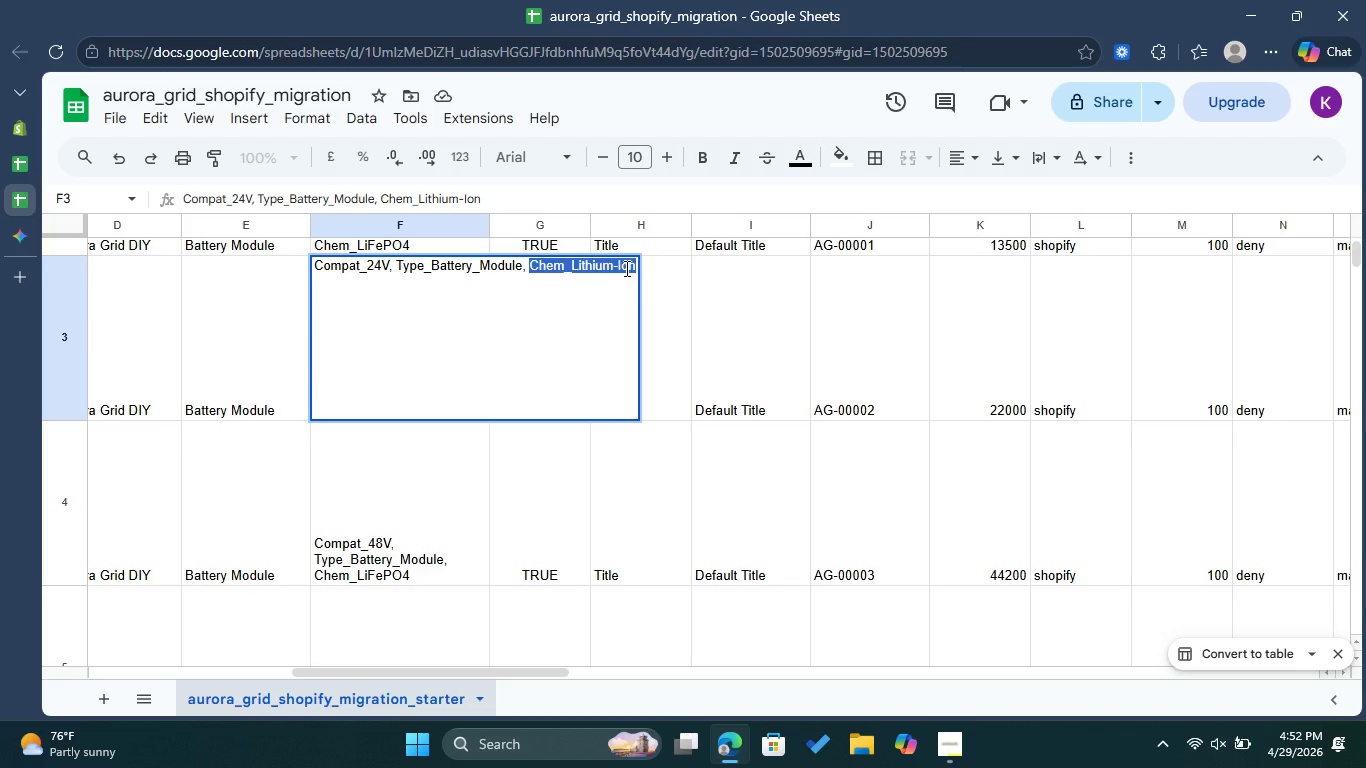 
key(Control+C)
 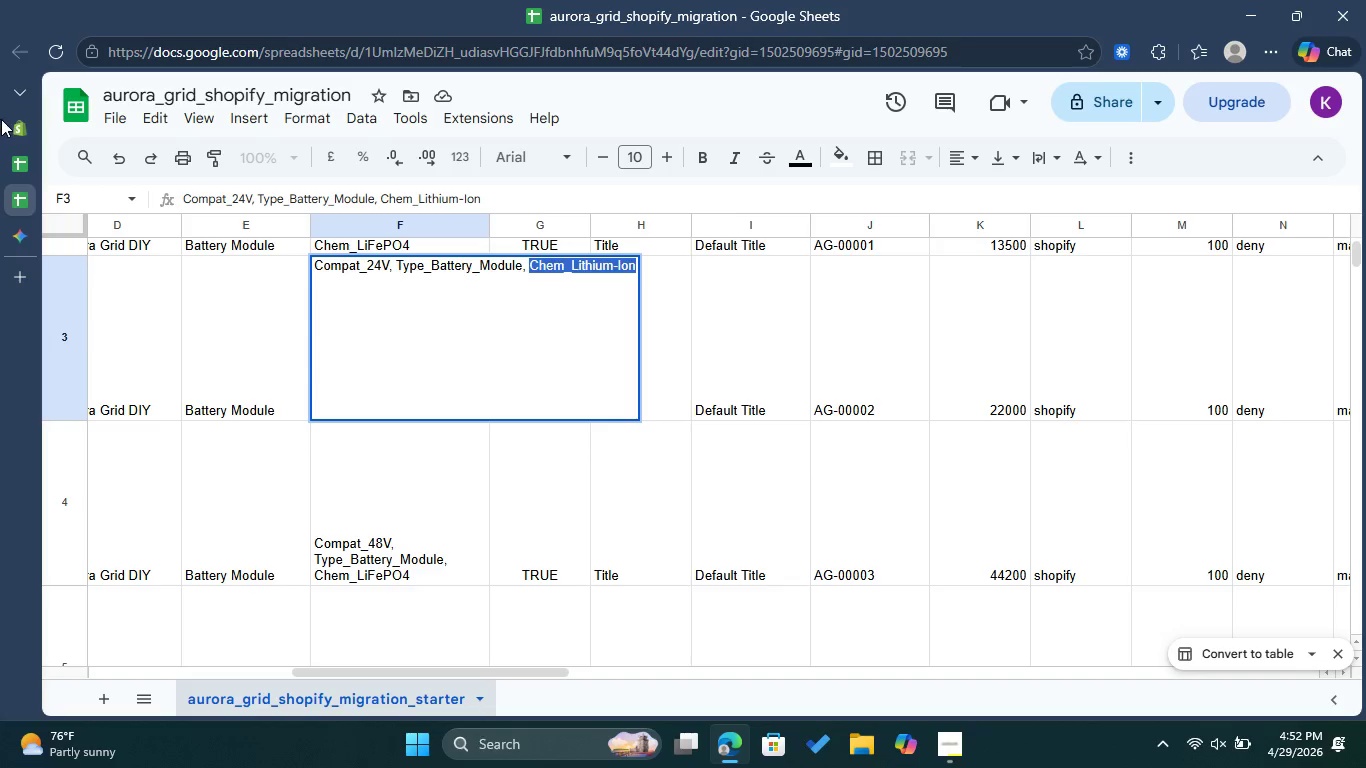 
left_click([10, 122])
 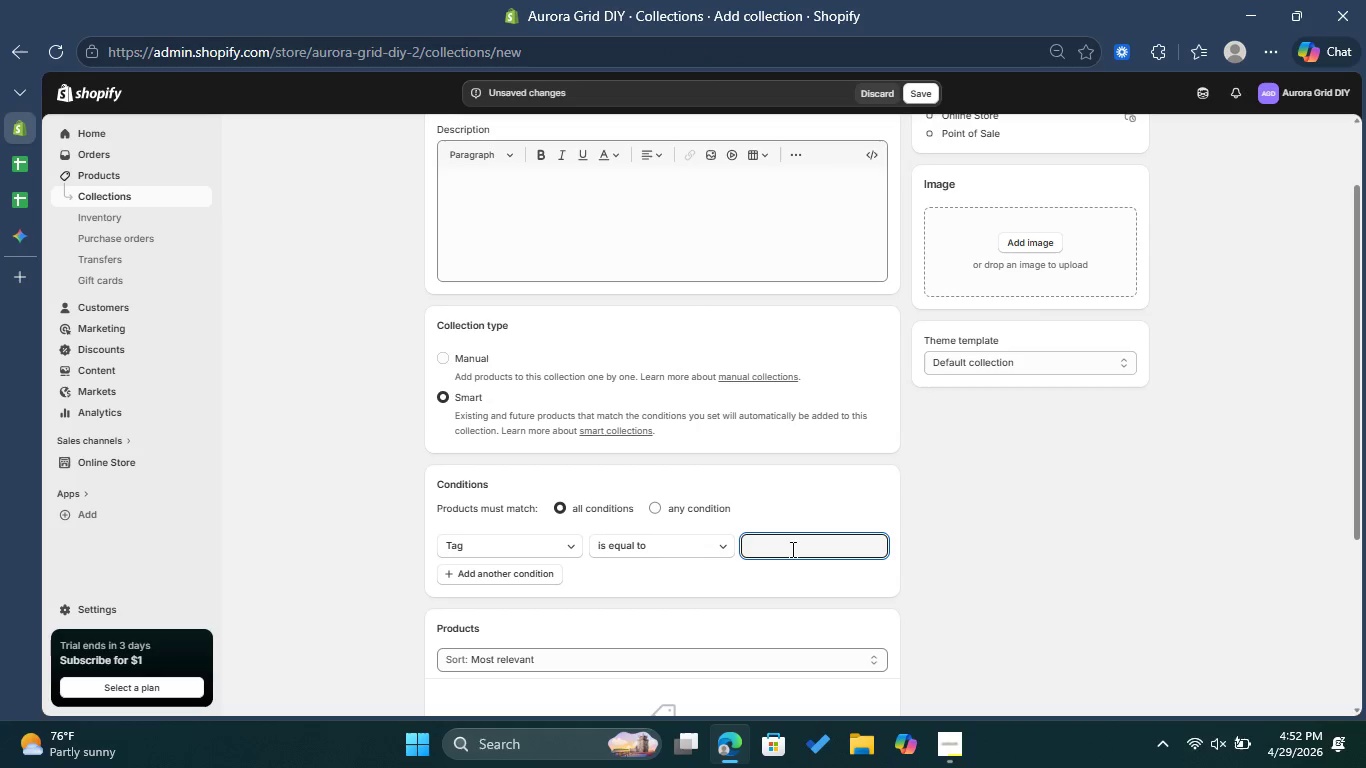 
key(Control+V)
 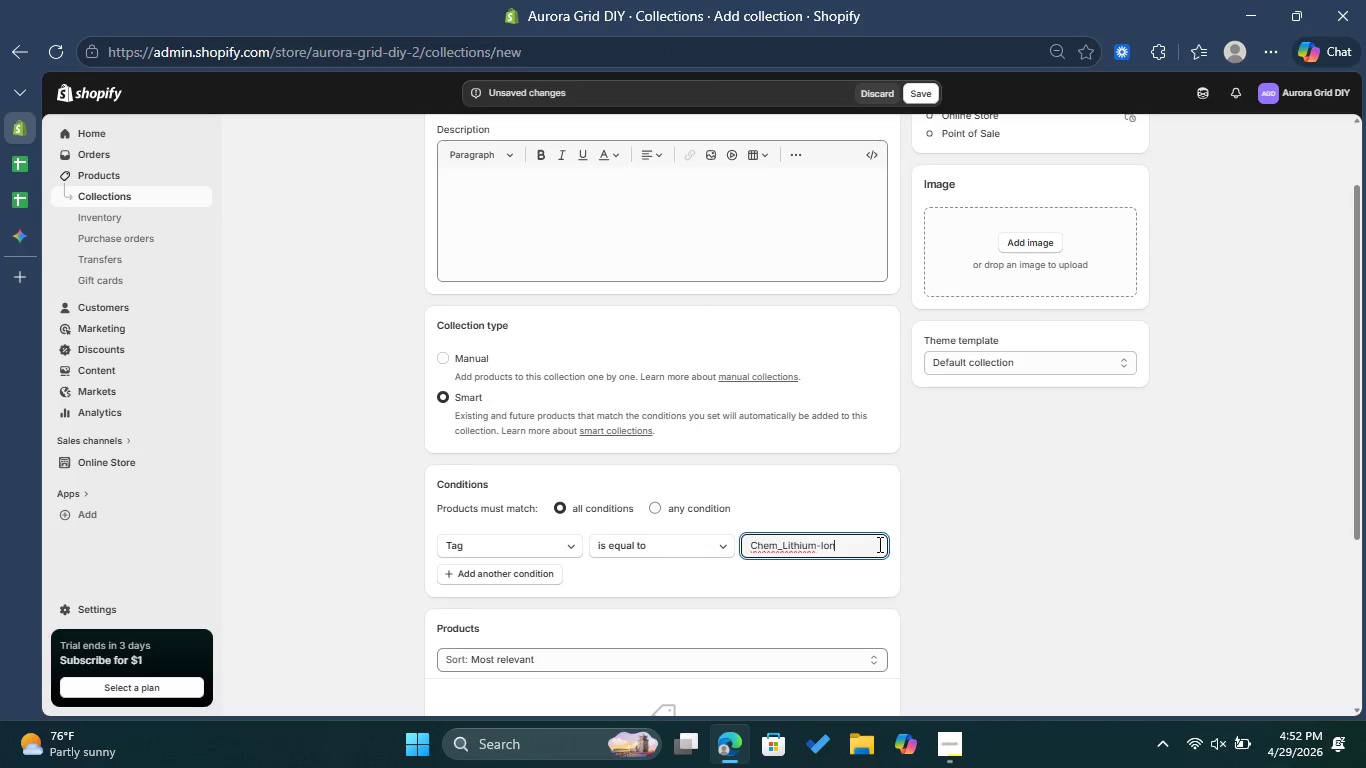 
scroll: coordinate [893, 540], scroll_direction: up, amount: 1.0
 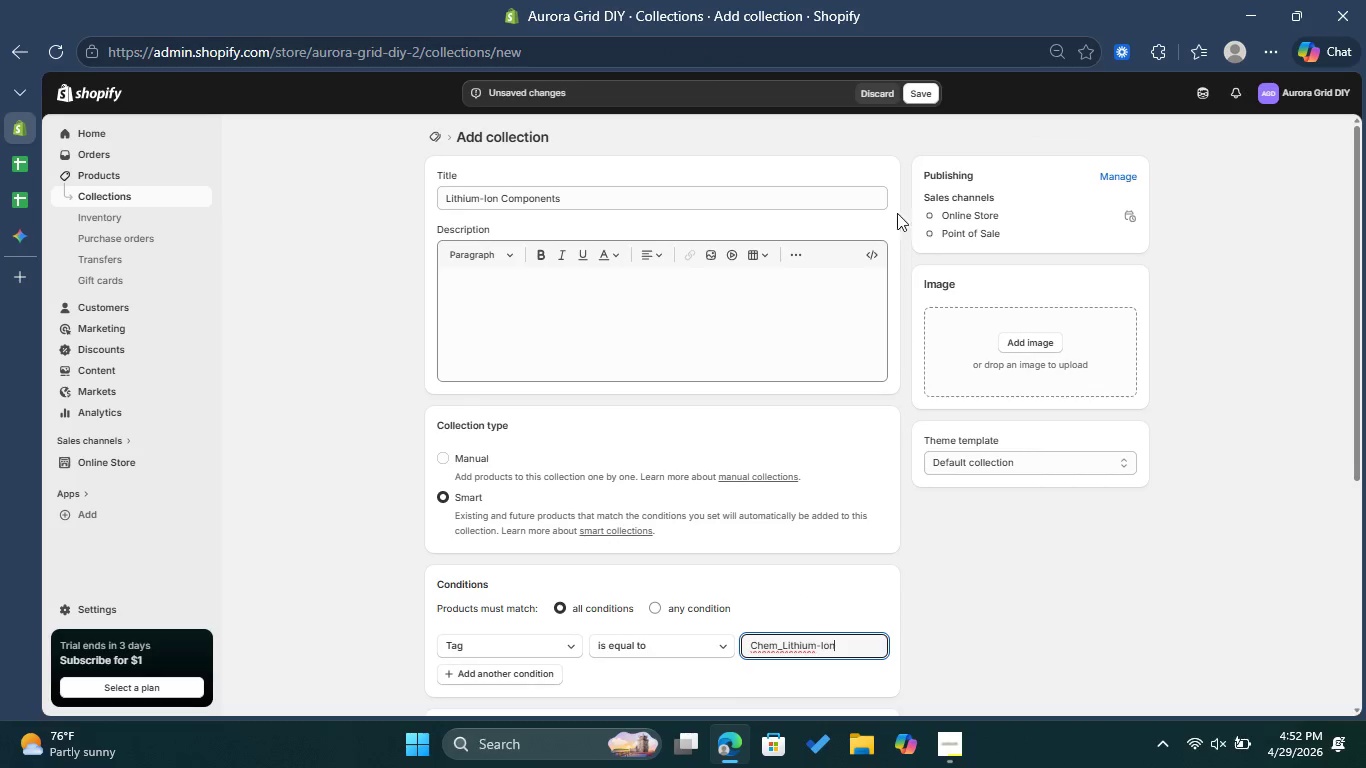 
left_click([918, 99])
 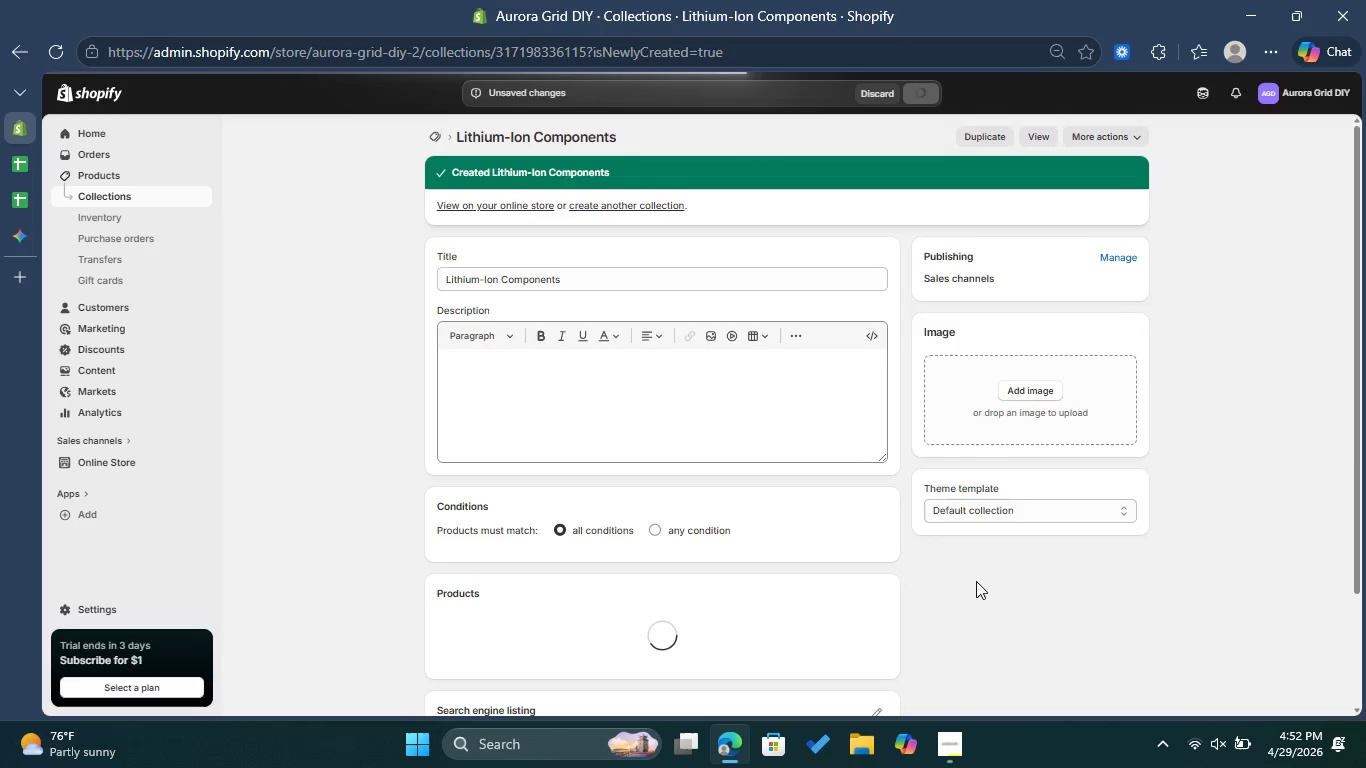 
wait(7.78)
 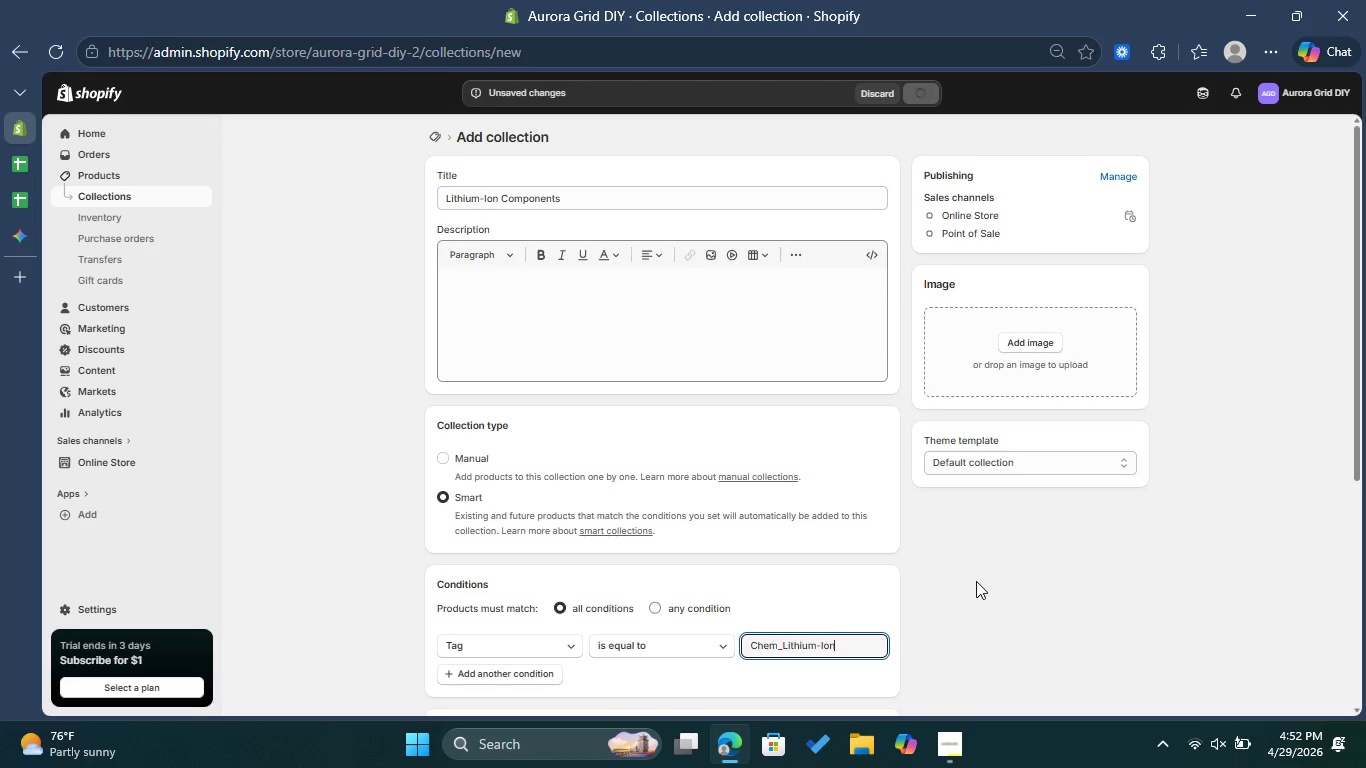 
left_click([659, 208])
 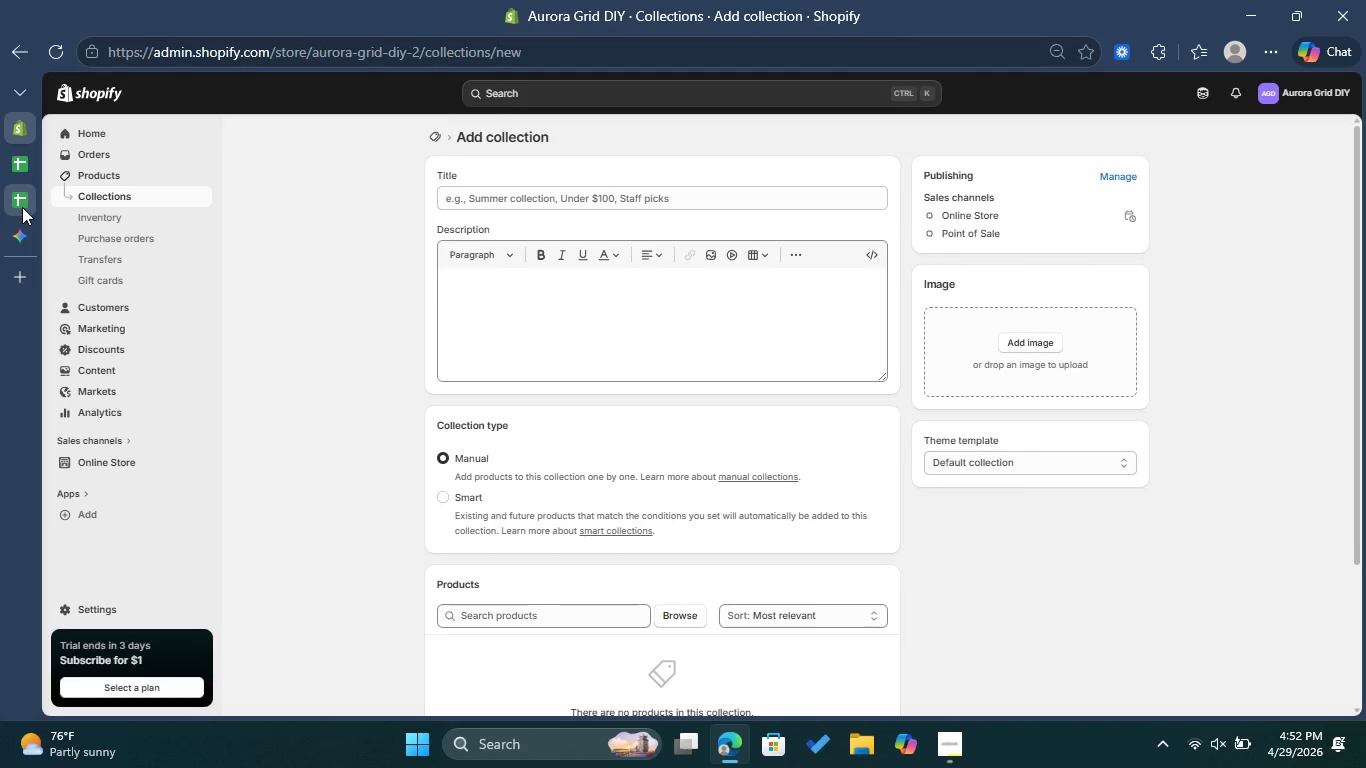 
mouse_move([62, 225])
 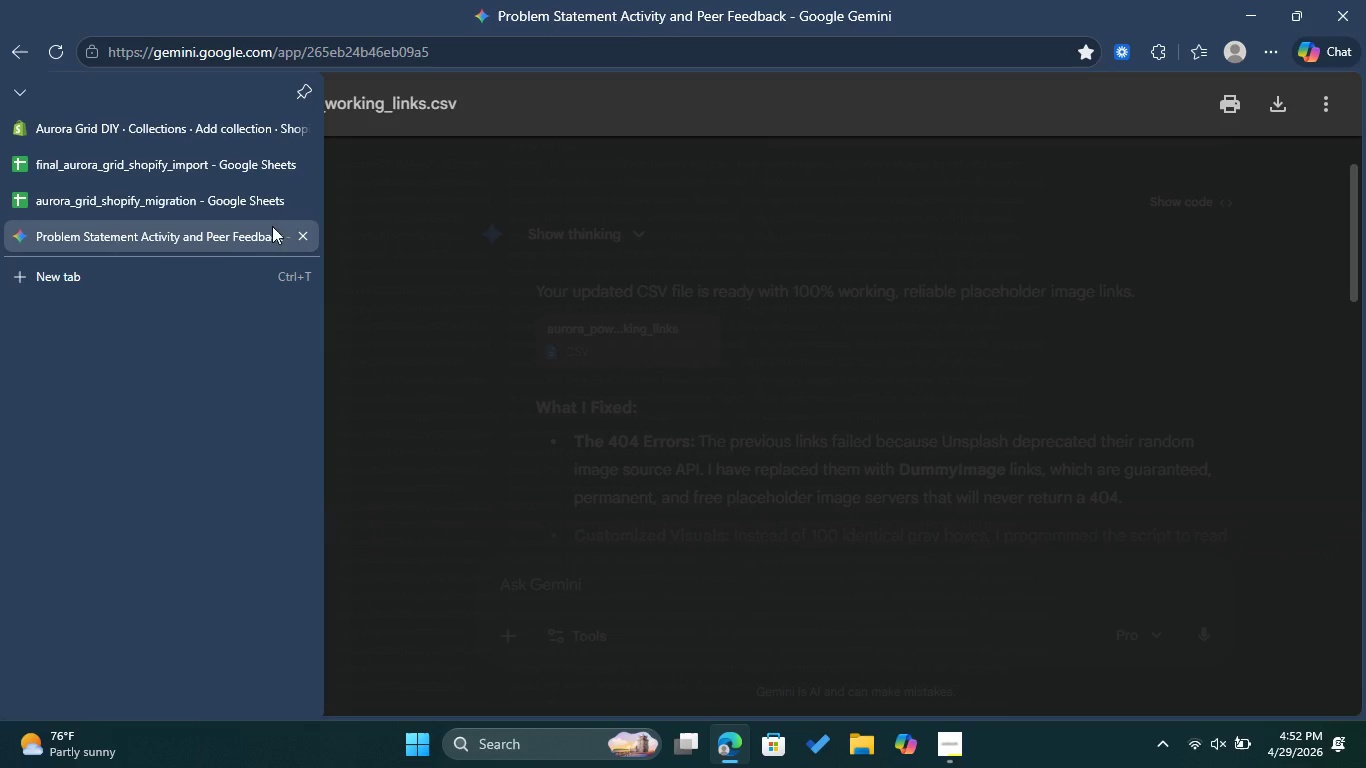 
left_click([164, 198])
 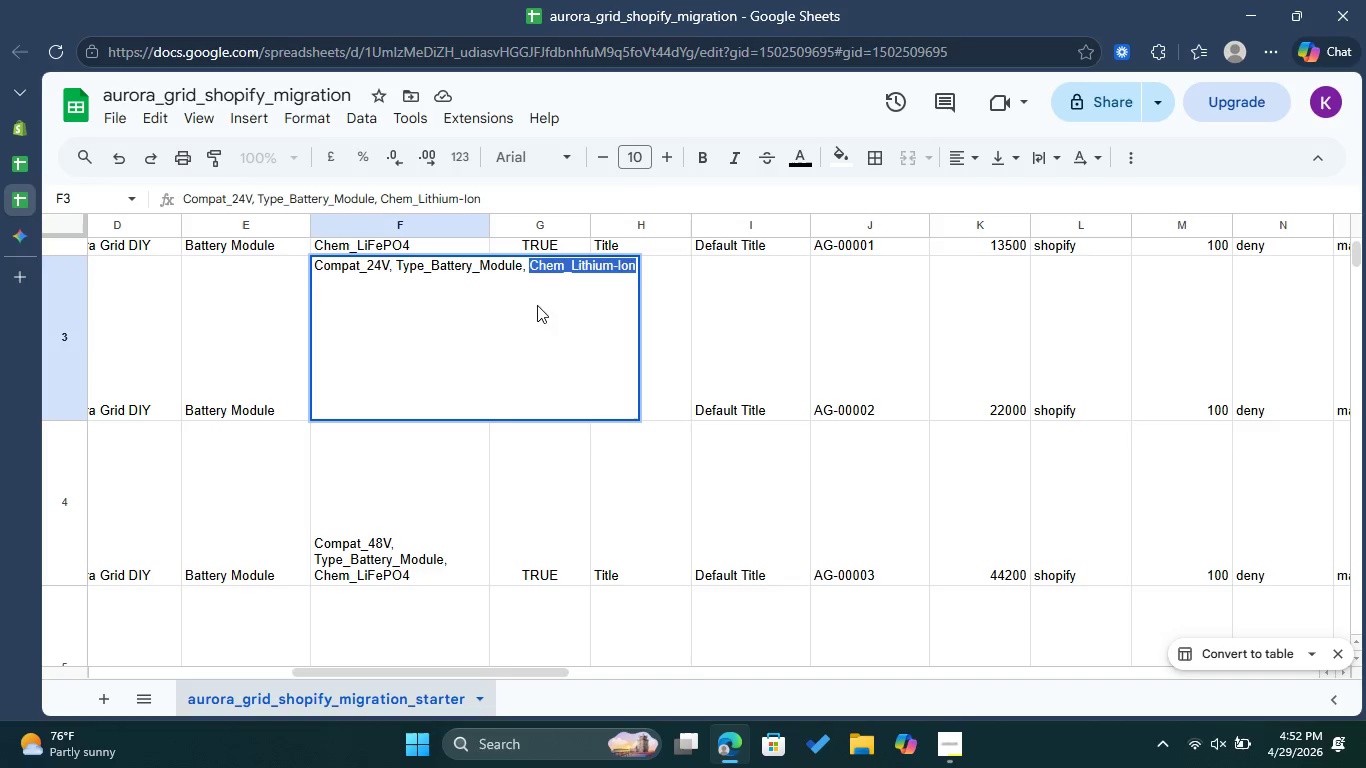 
left_click([495, 308])
 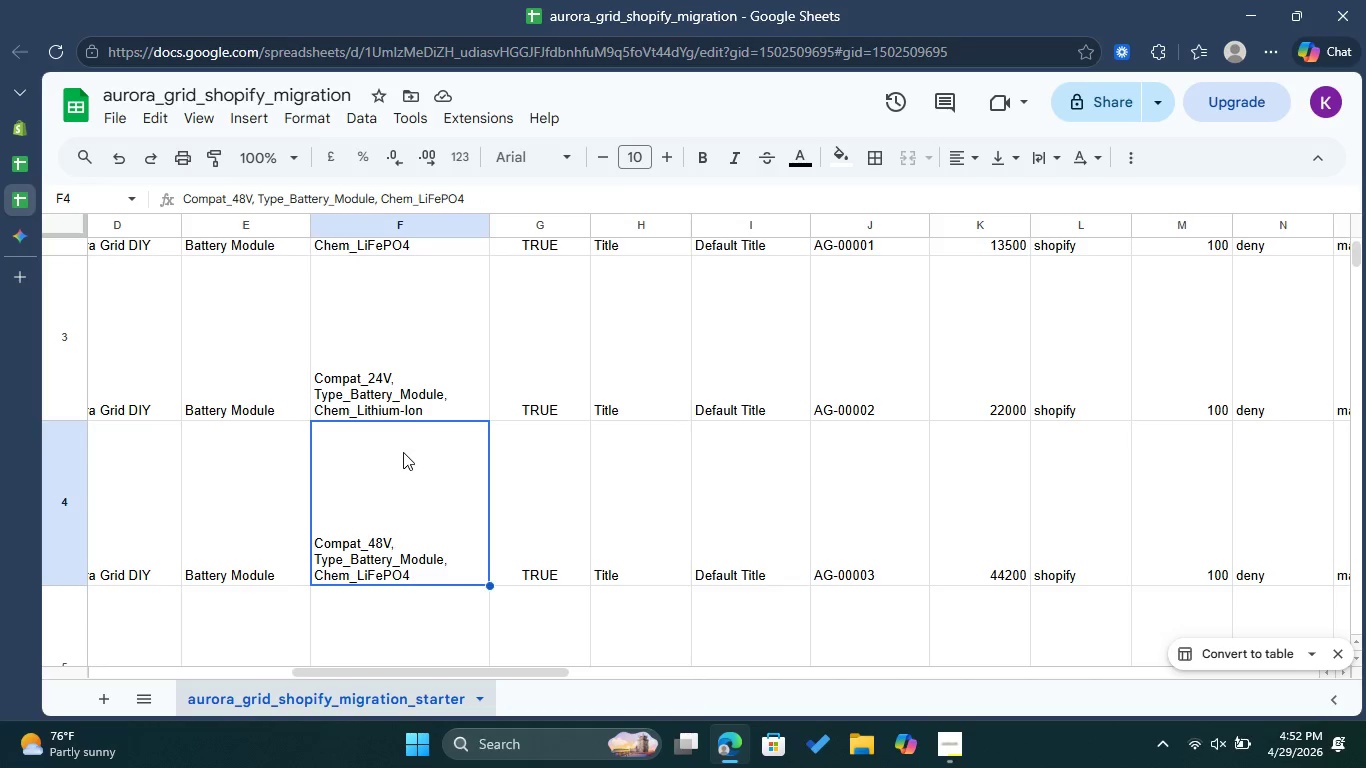 
double_click([417, 346])
 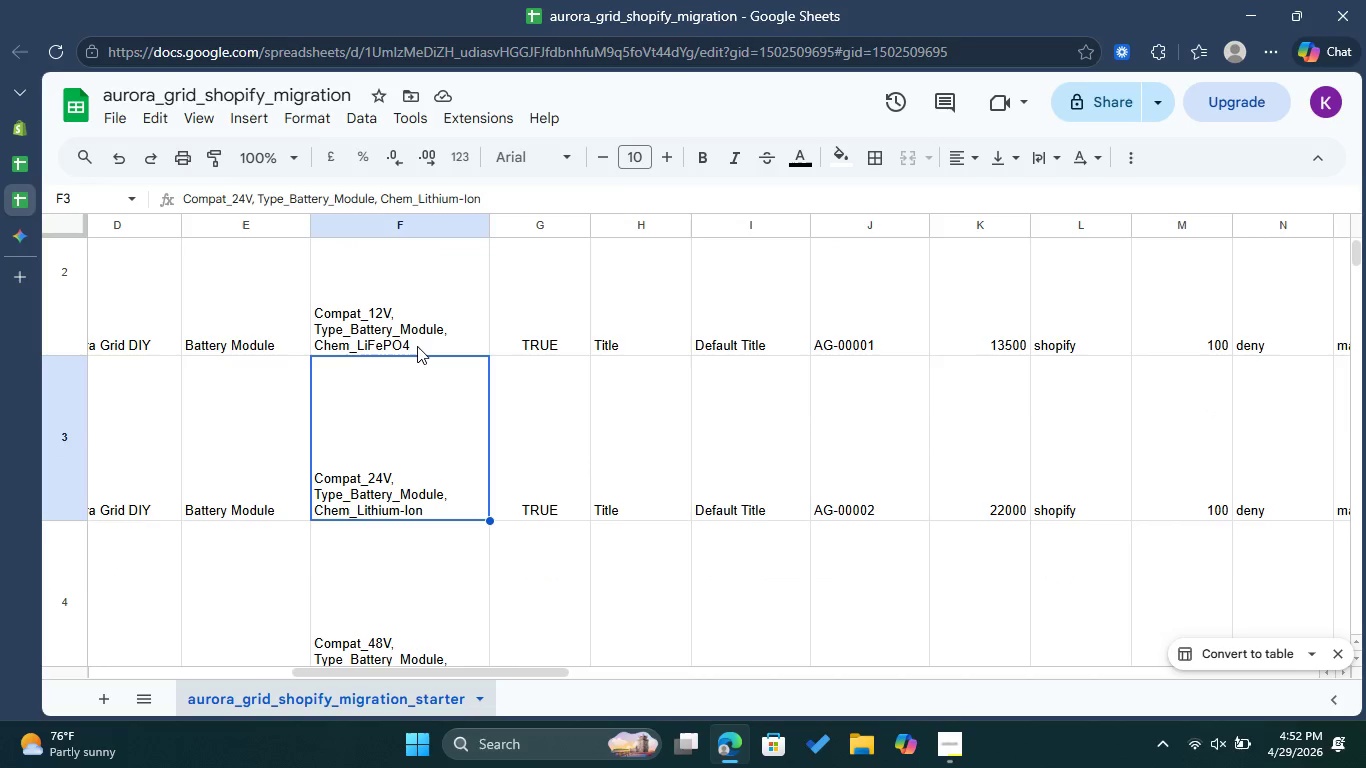 
scroll: coordinate [417, 346], scroll_direction: up, amount: 1.0
 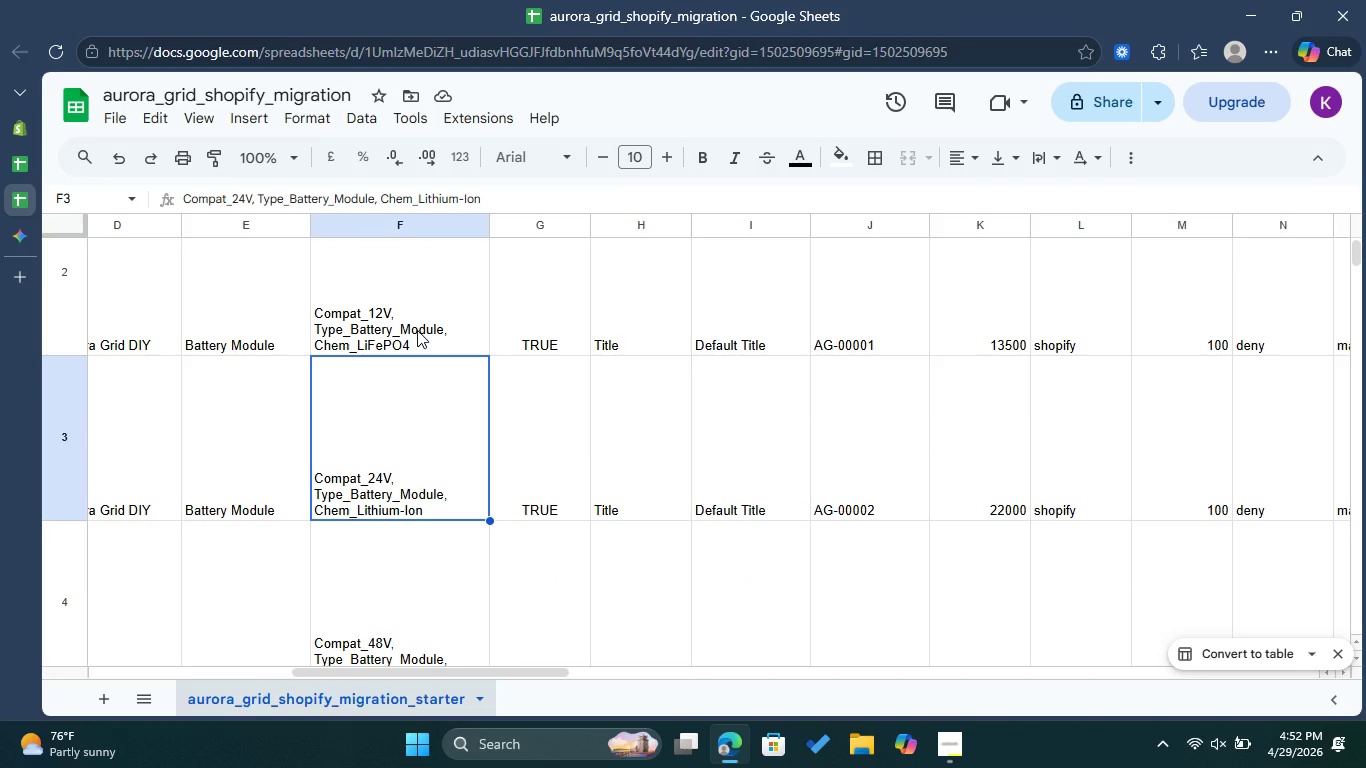 
scroll: coordinate [418, 331], scroll_direction: down, amount: 1.0
 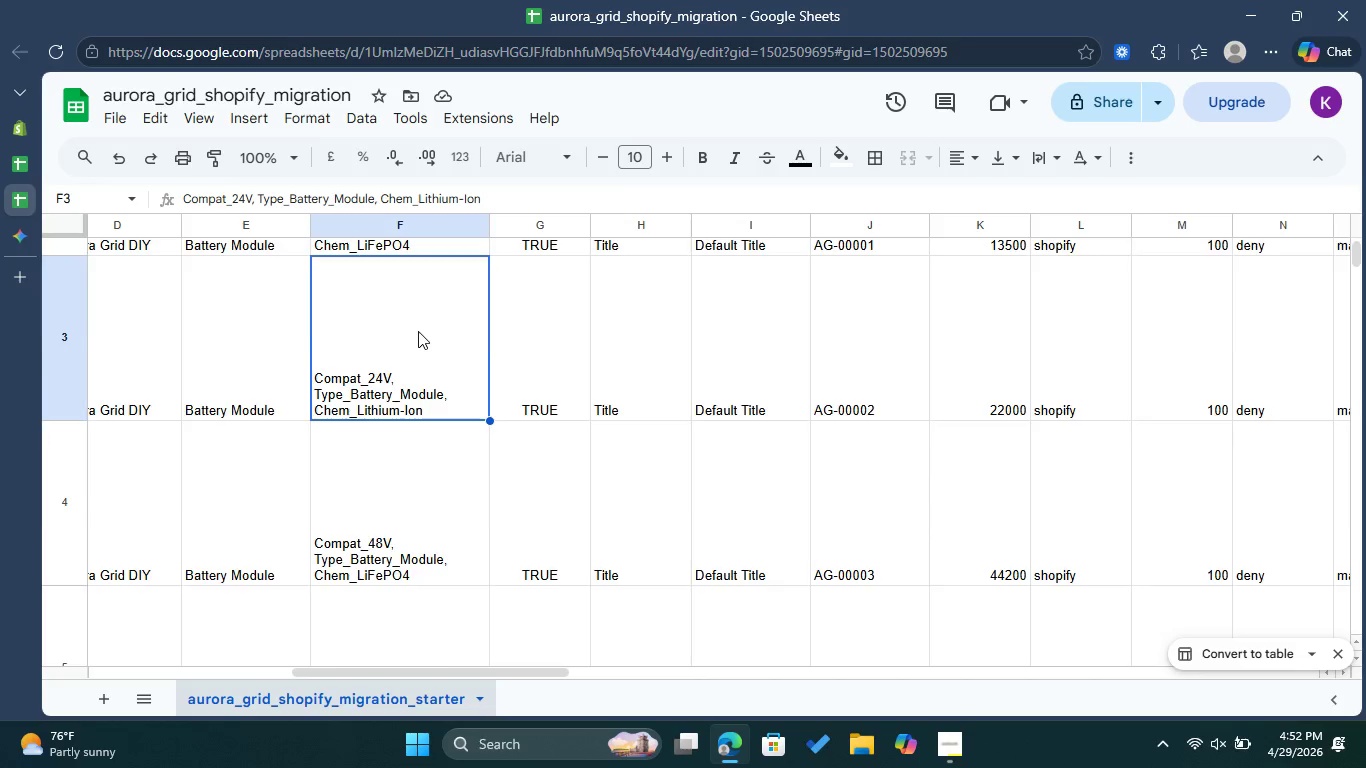 
scroll: coordinate [418, 331], scroll_direction: up, amount: 1.0
 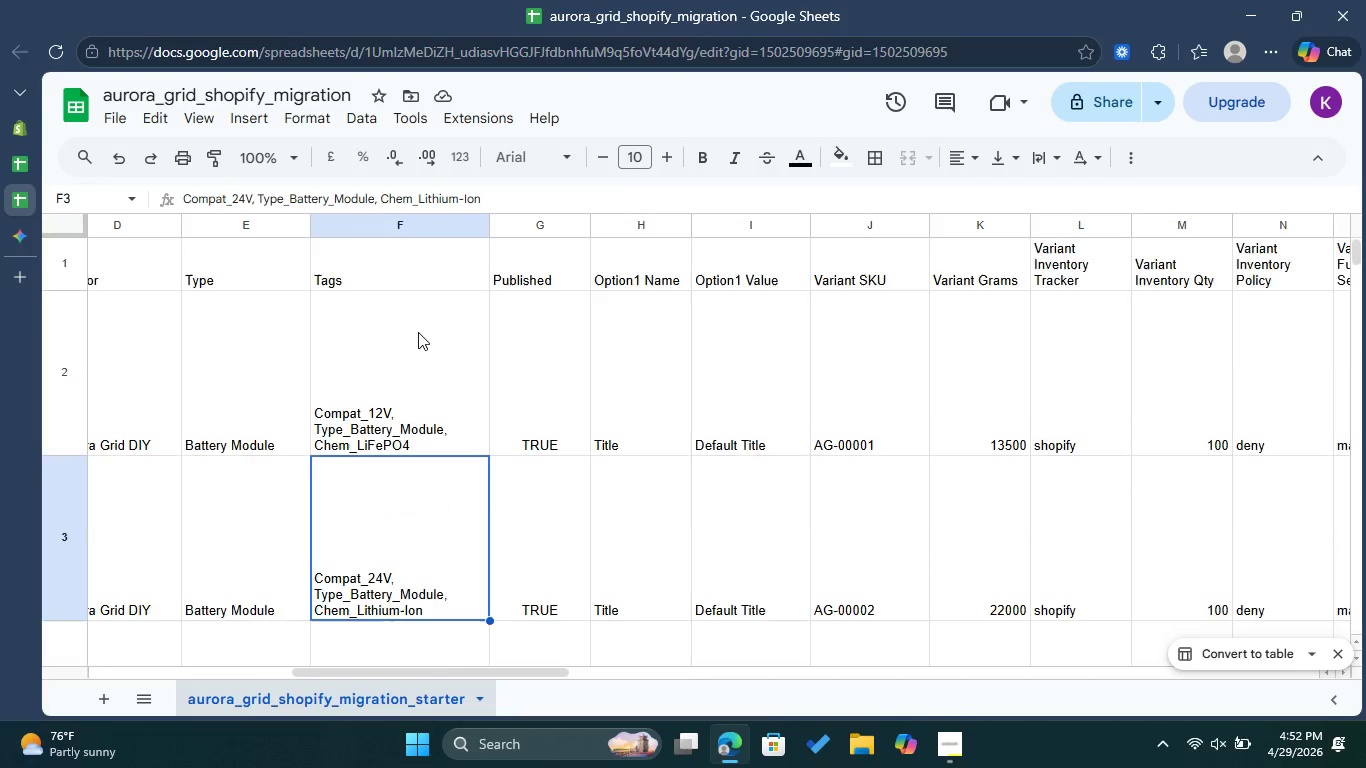 
scroll: coordinate [420, 333], scroll_direction: down, amount: 2.0
 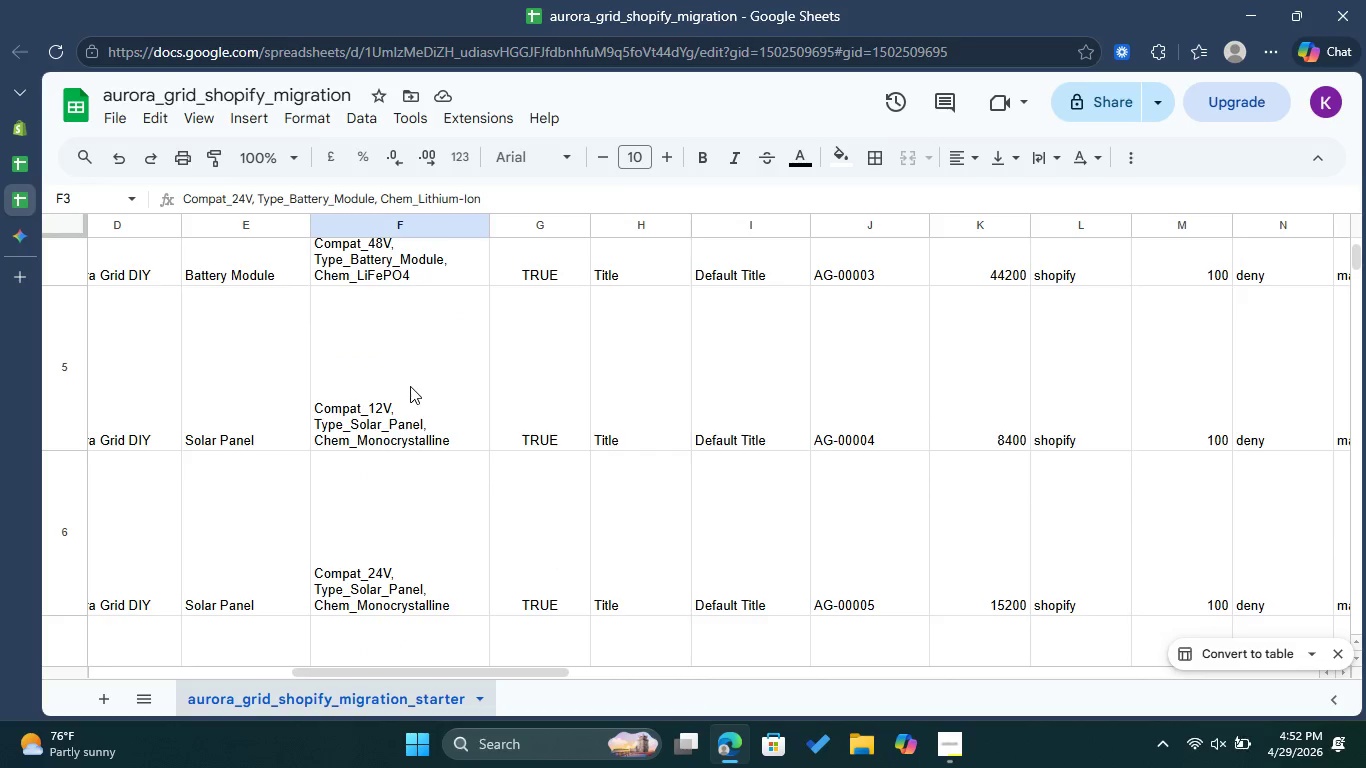 
double_click([409, 386])
 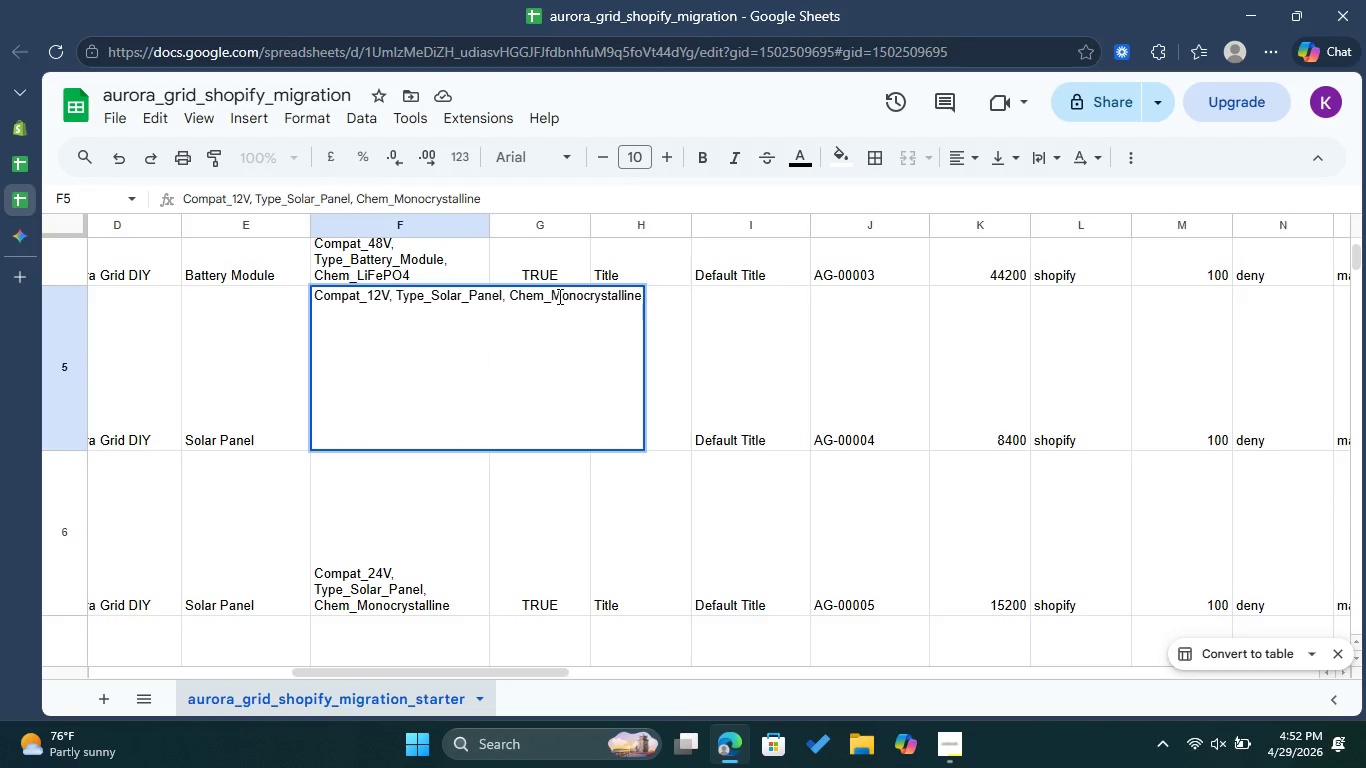 
left_click_drag(start_coordinate=[553, 295], to_coordinate=[654, 305])
 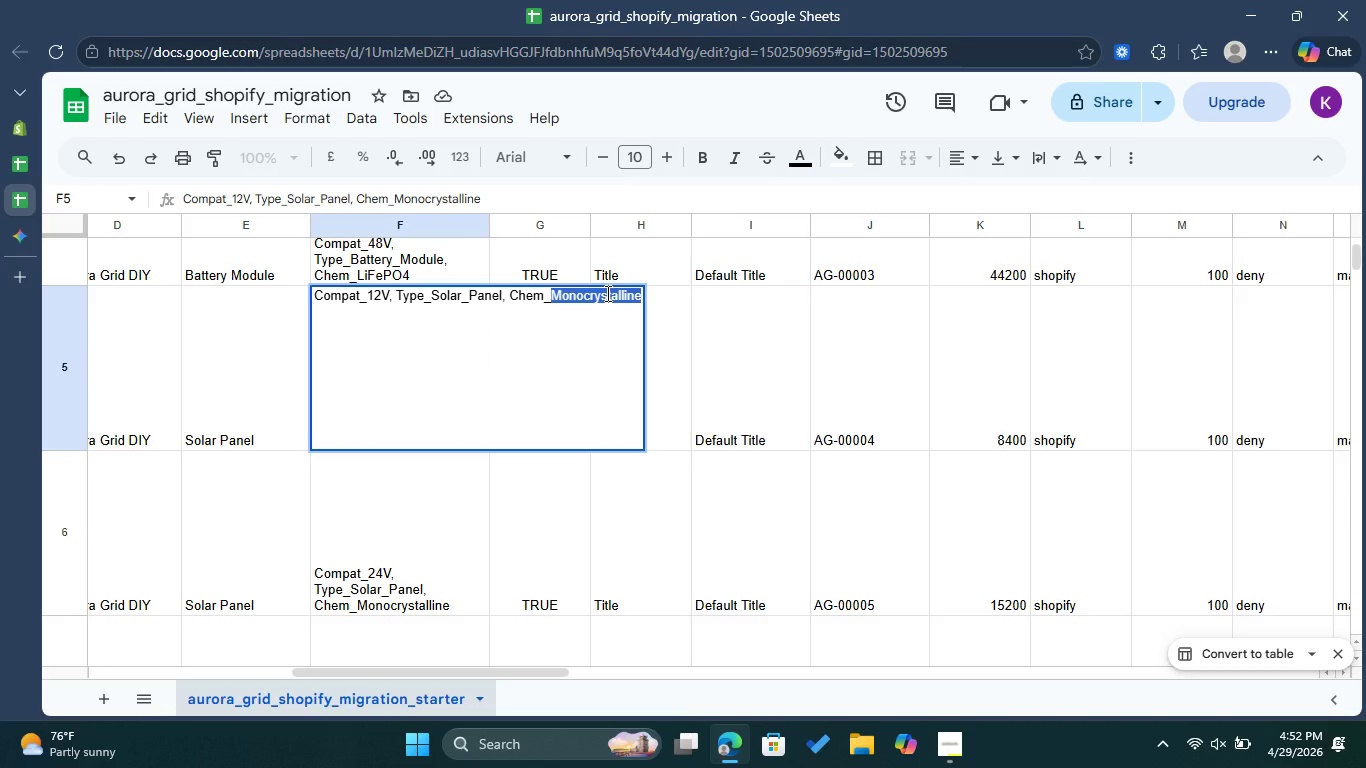 
right_click([606, 293])
 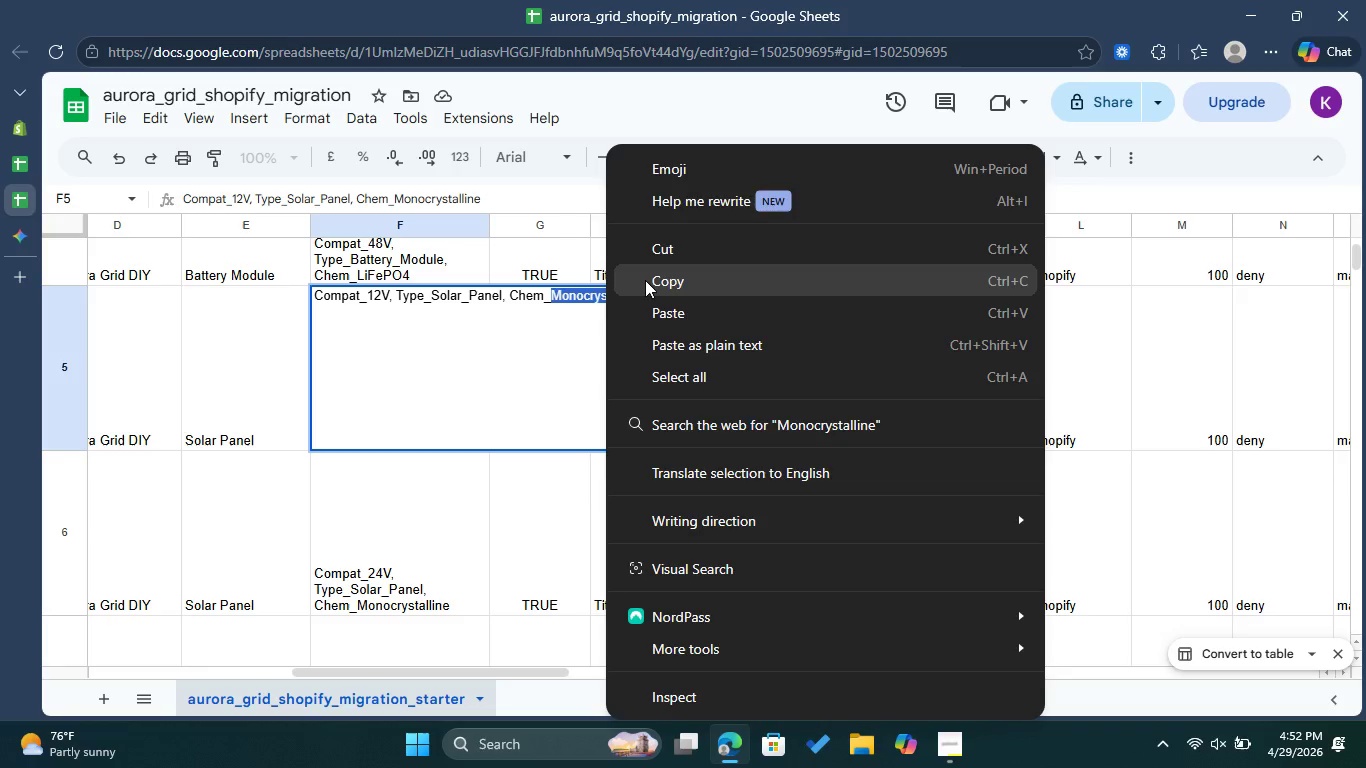 
left_click([646, 280])
 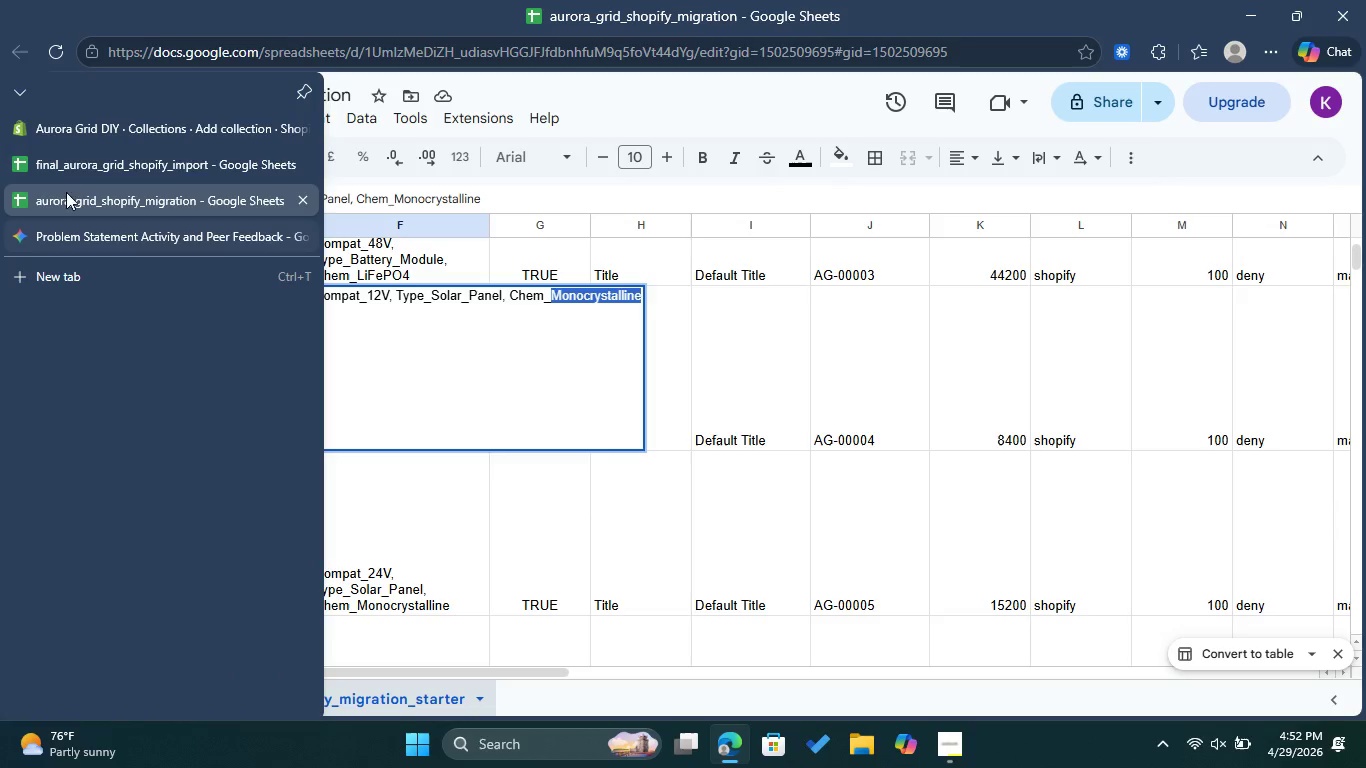 
left_click([90, 139])
 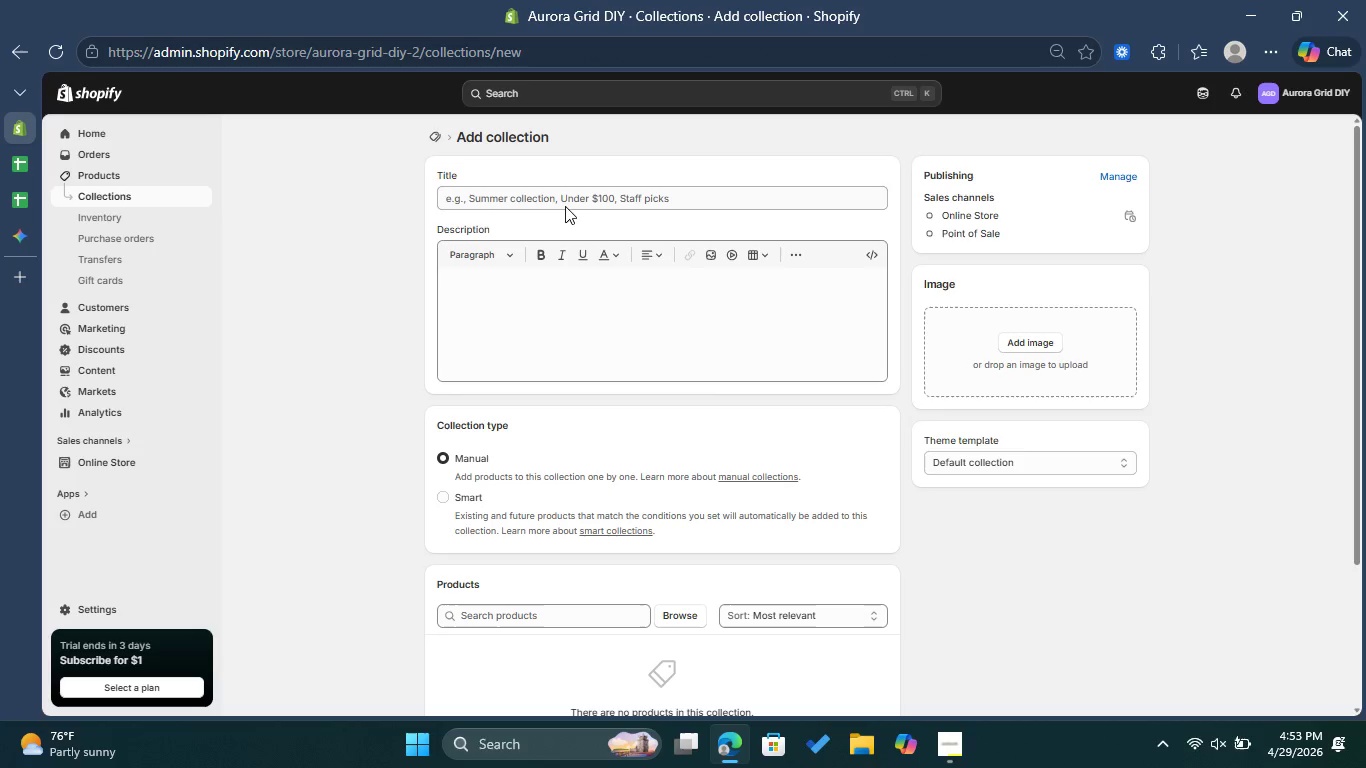 
left_click([562, 200])
 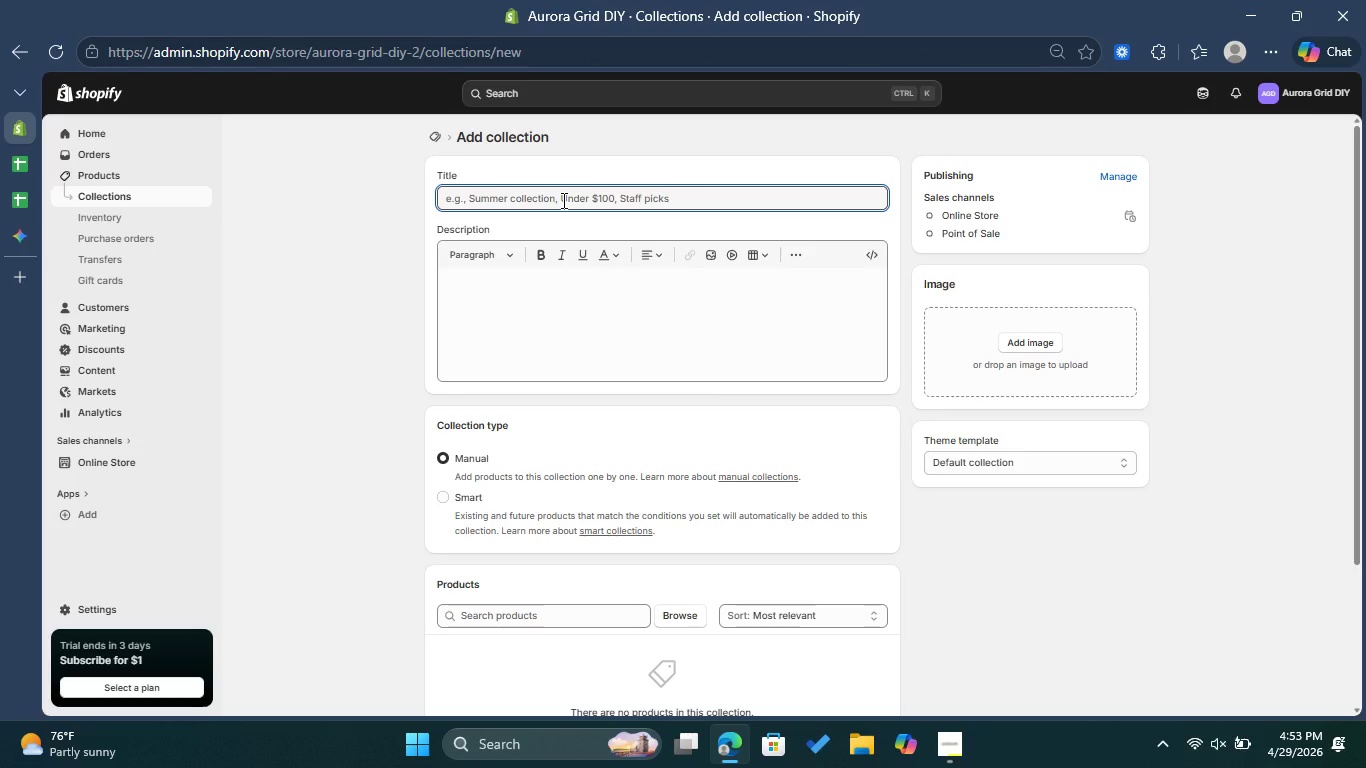 
key(Control+ControlLeft)
 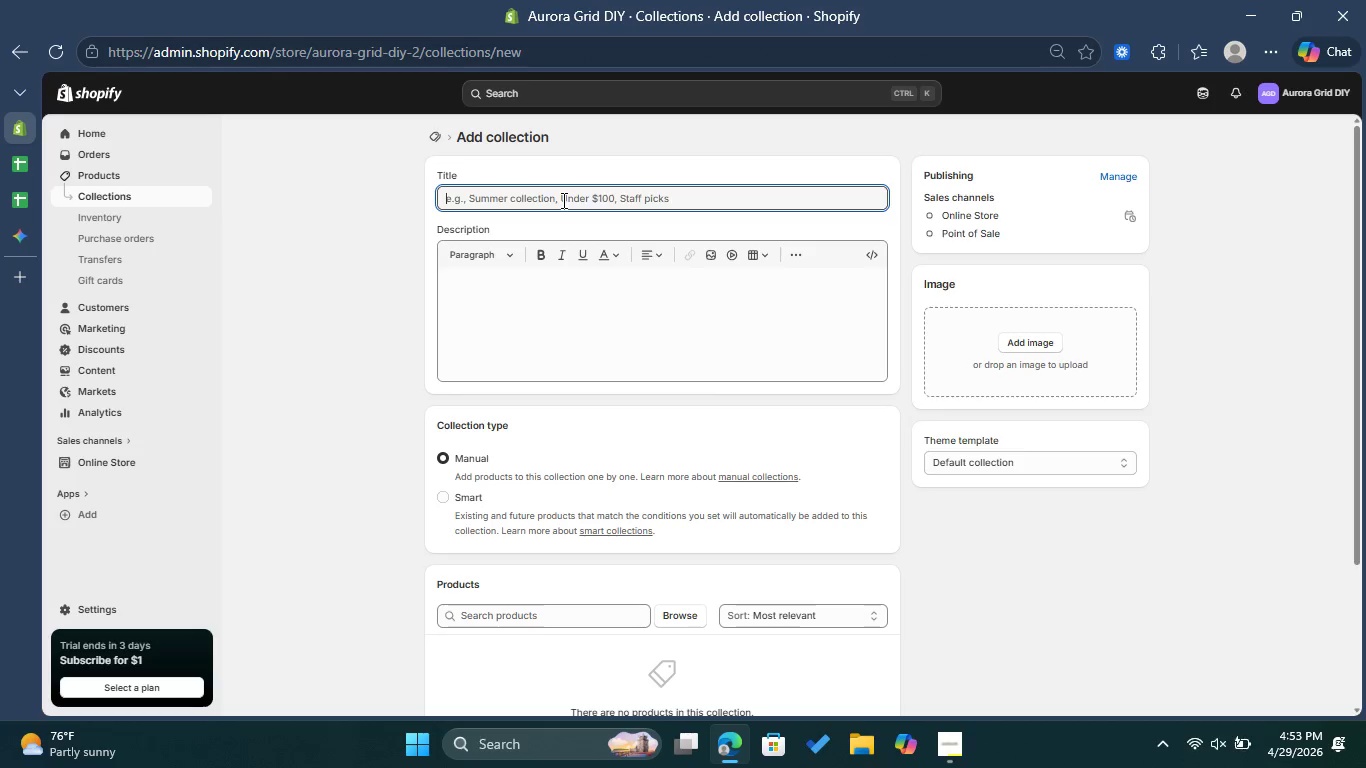 
key(Control+V)
 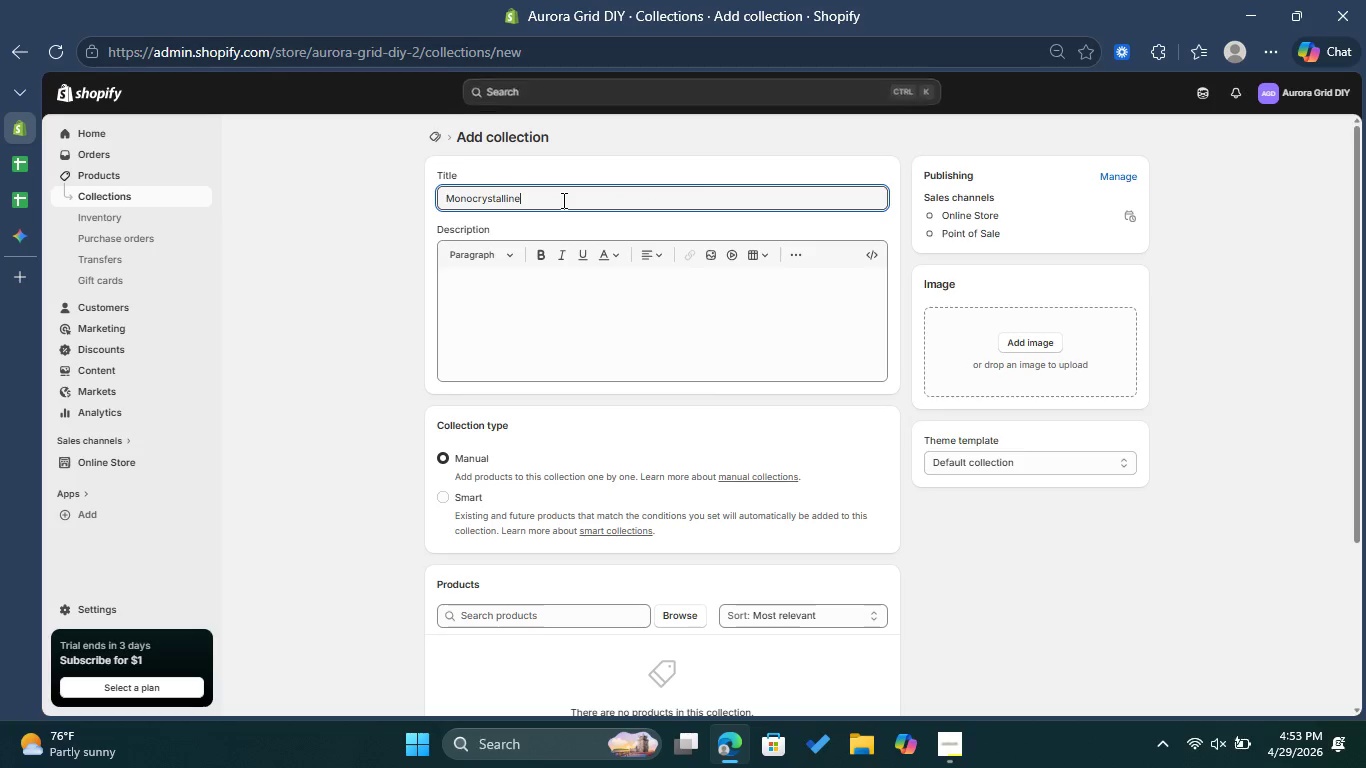 
key(Space)
 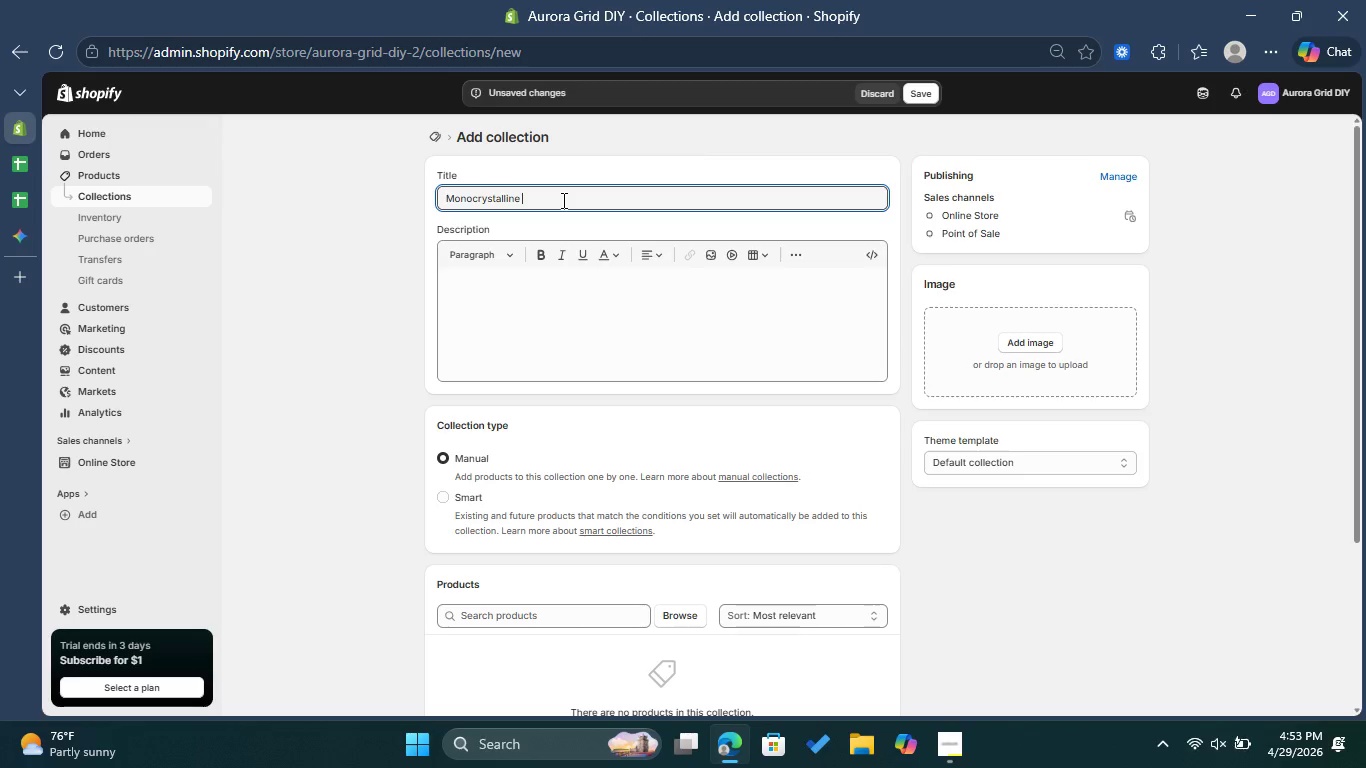 
type(Components)
 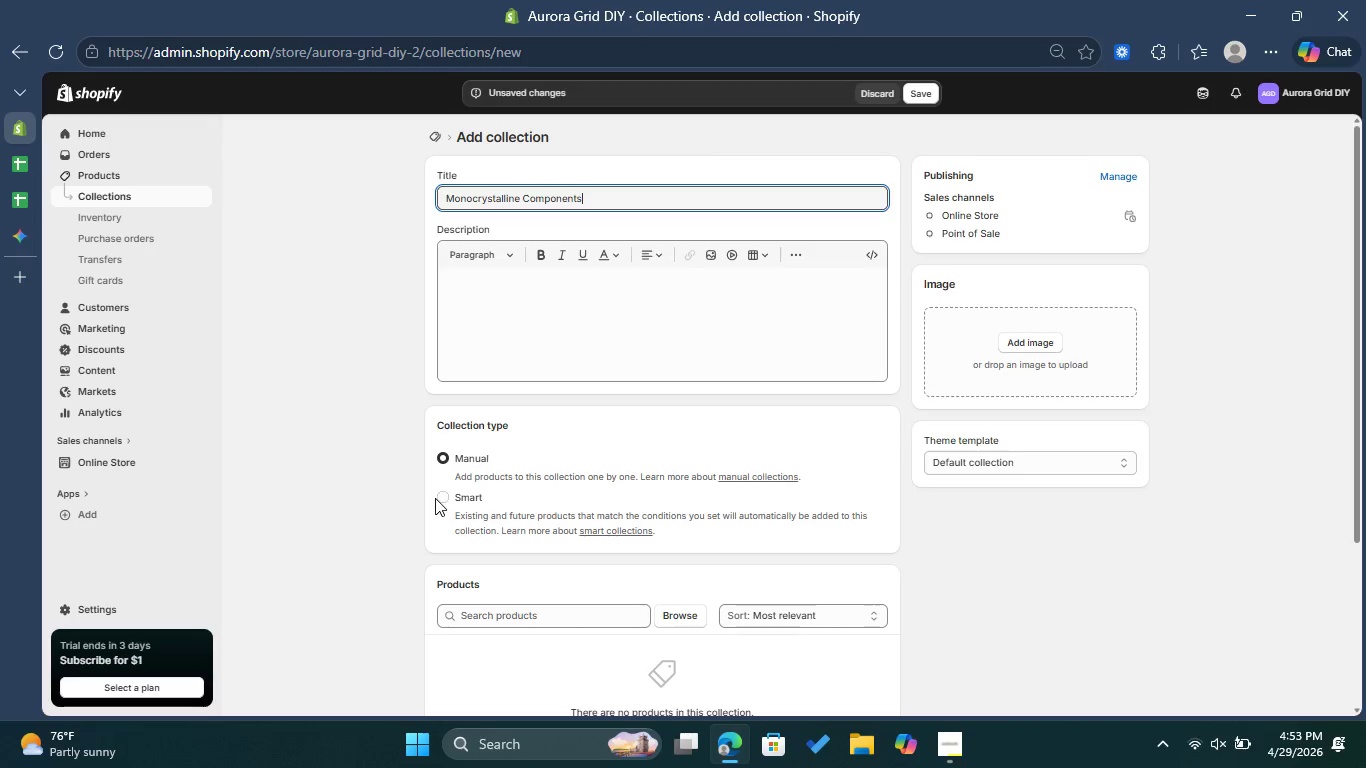 
double_click([446, 499])
 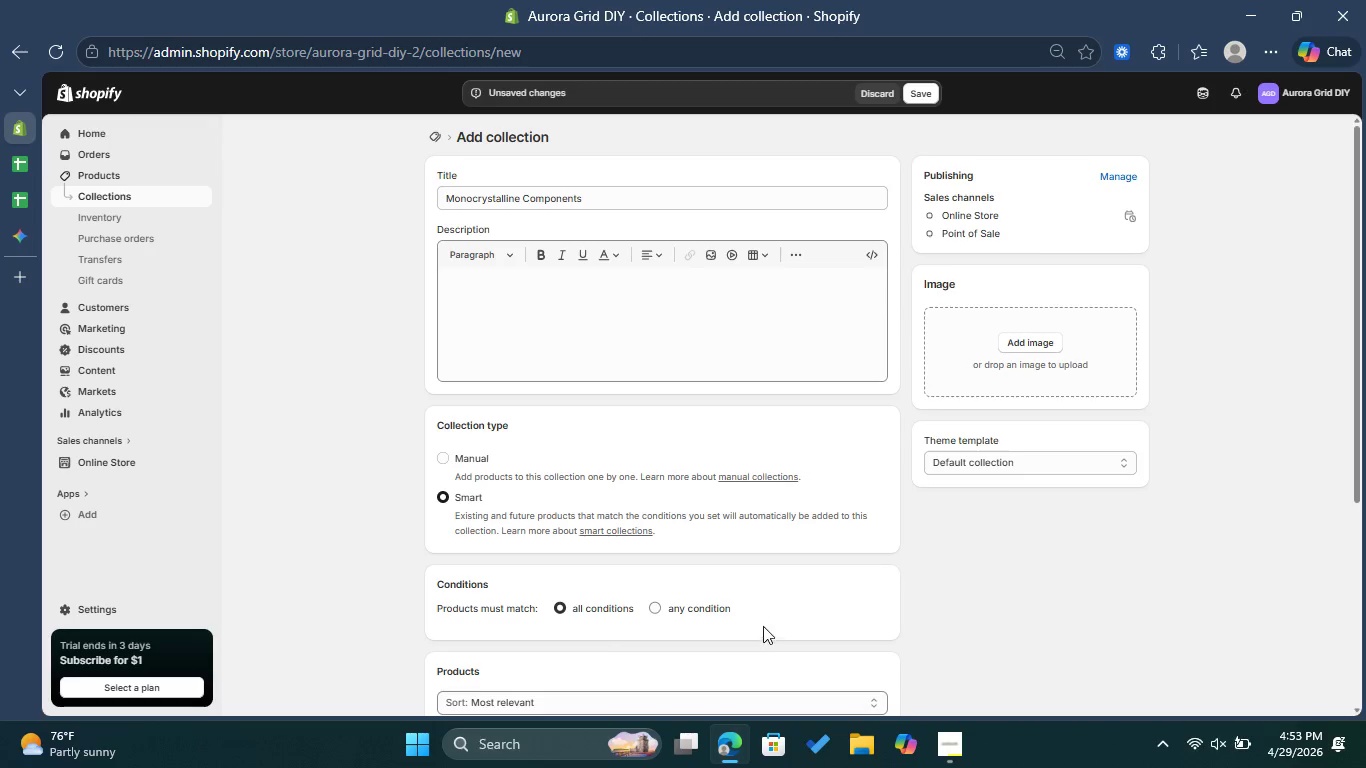 
scroll: coordinate [776, 607], scroll_direction: down, amount: 2.0
 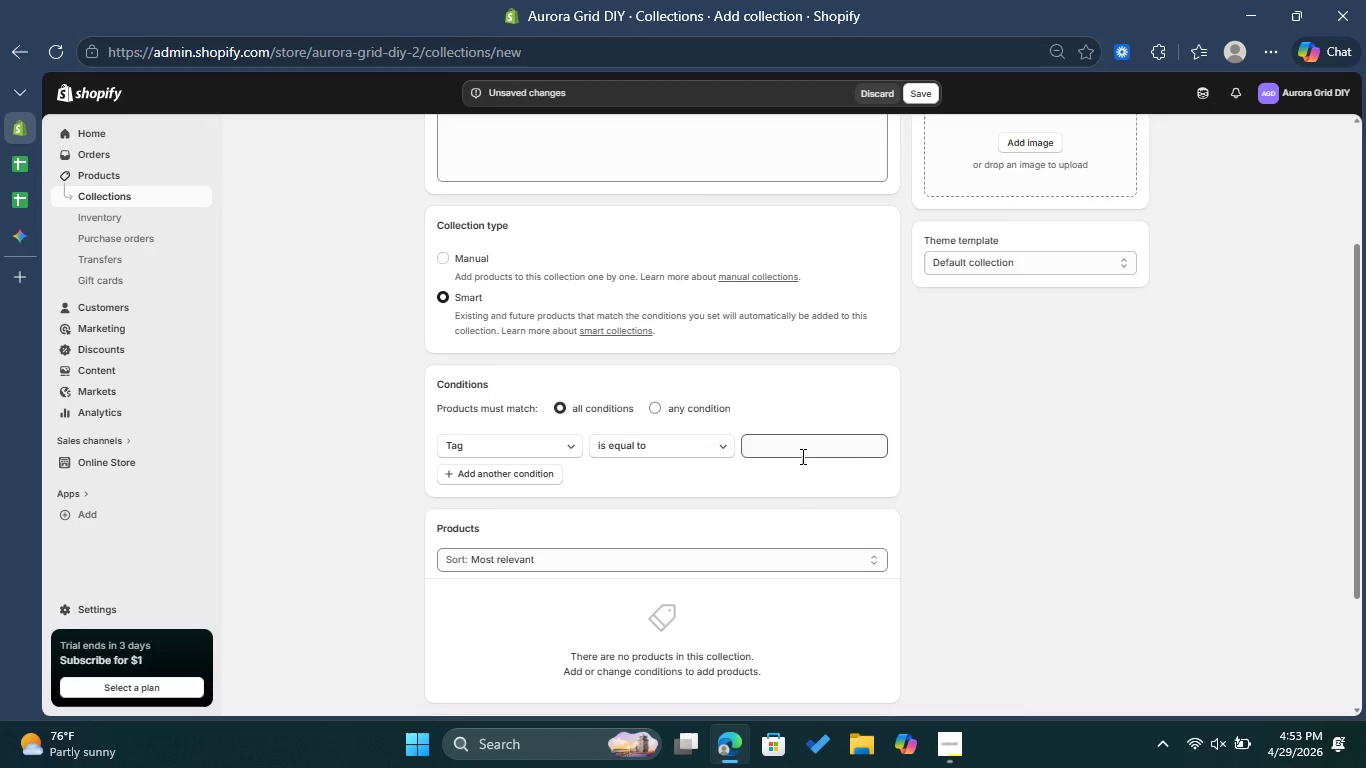 
left_click([801, 456])
 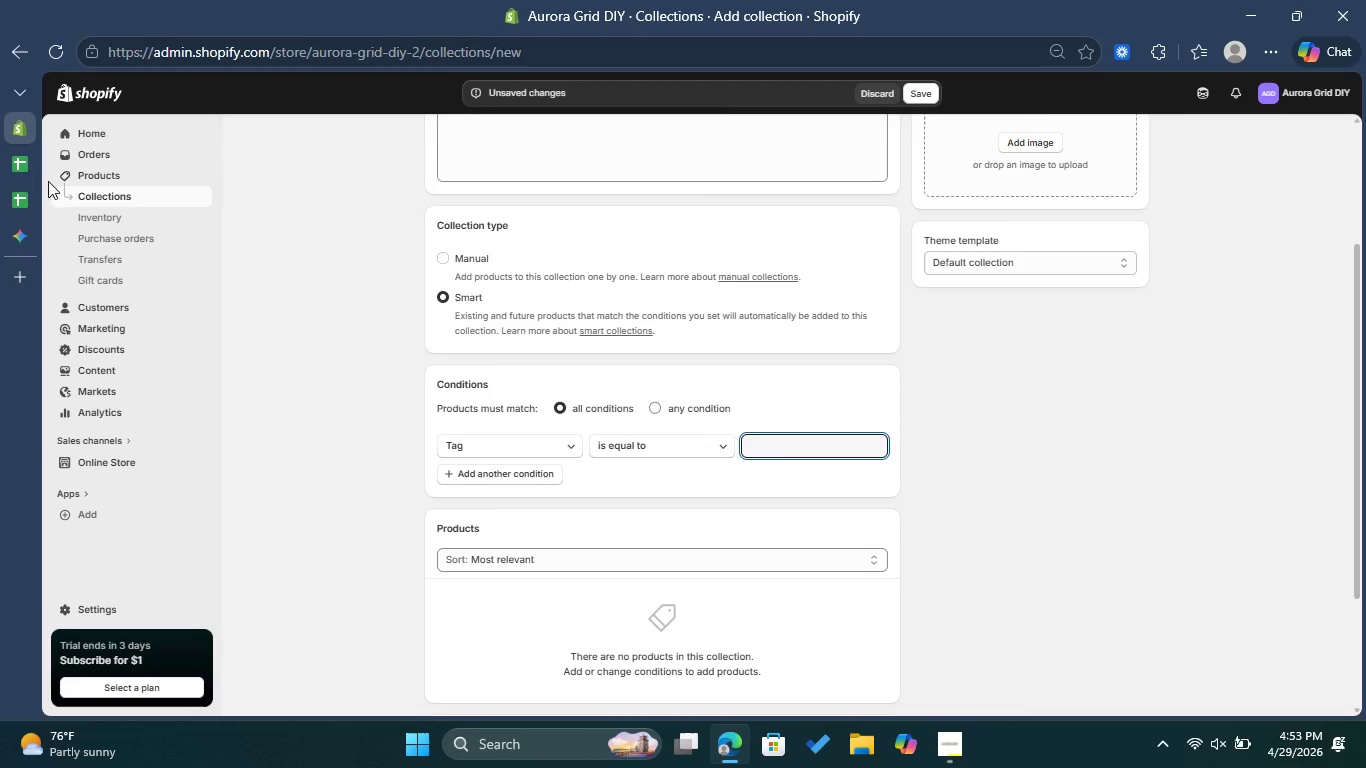 
left_click([28, 187])
 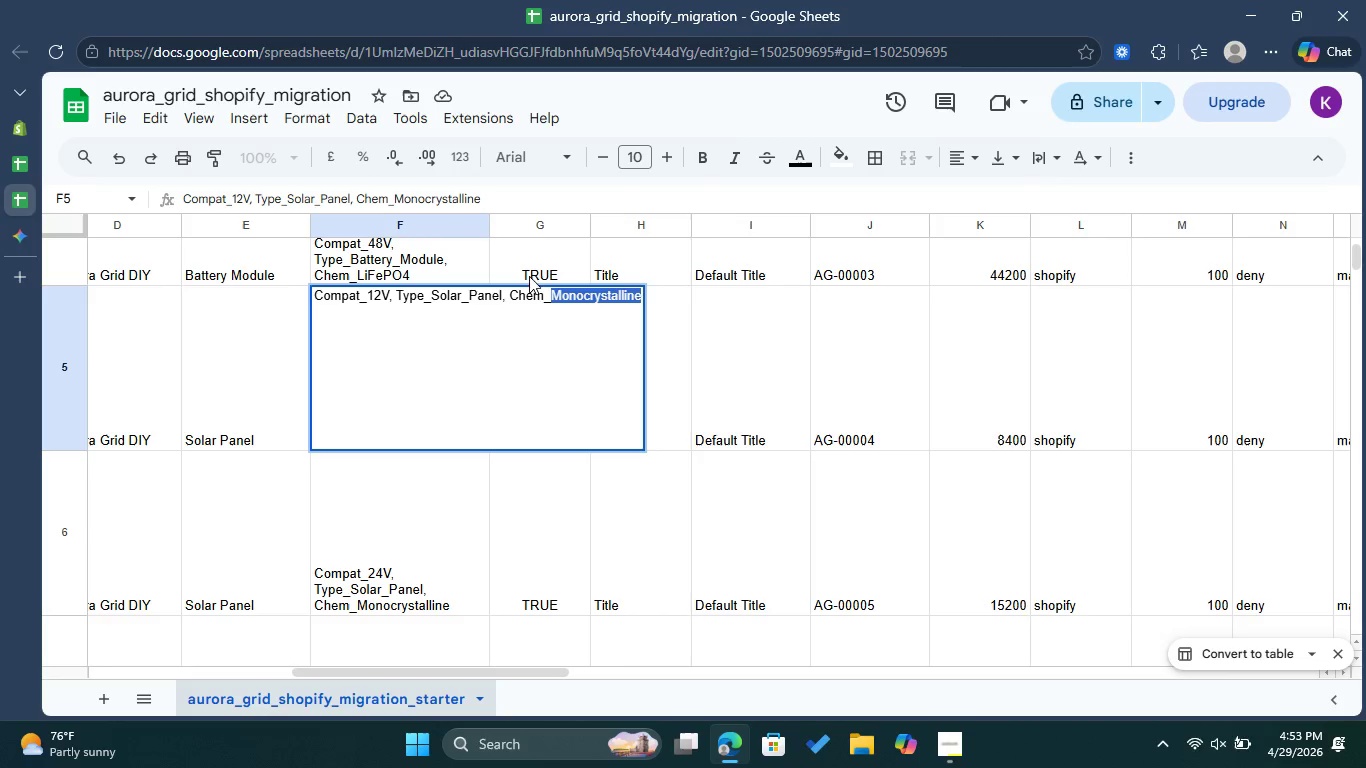 
left_click([511, 288])
 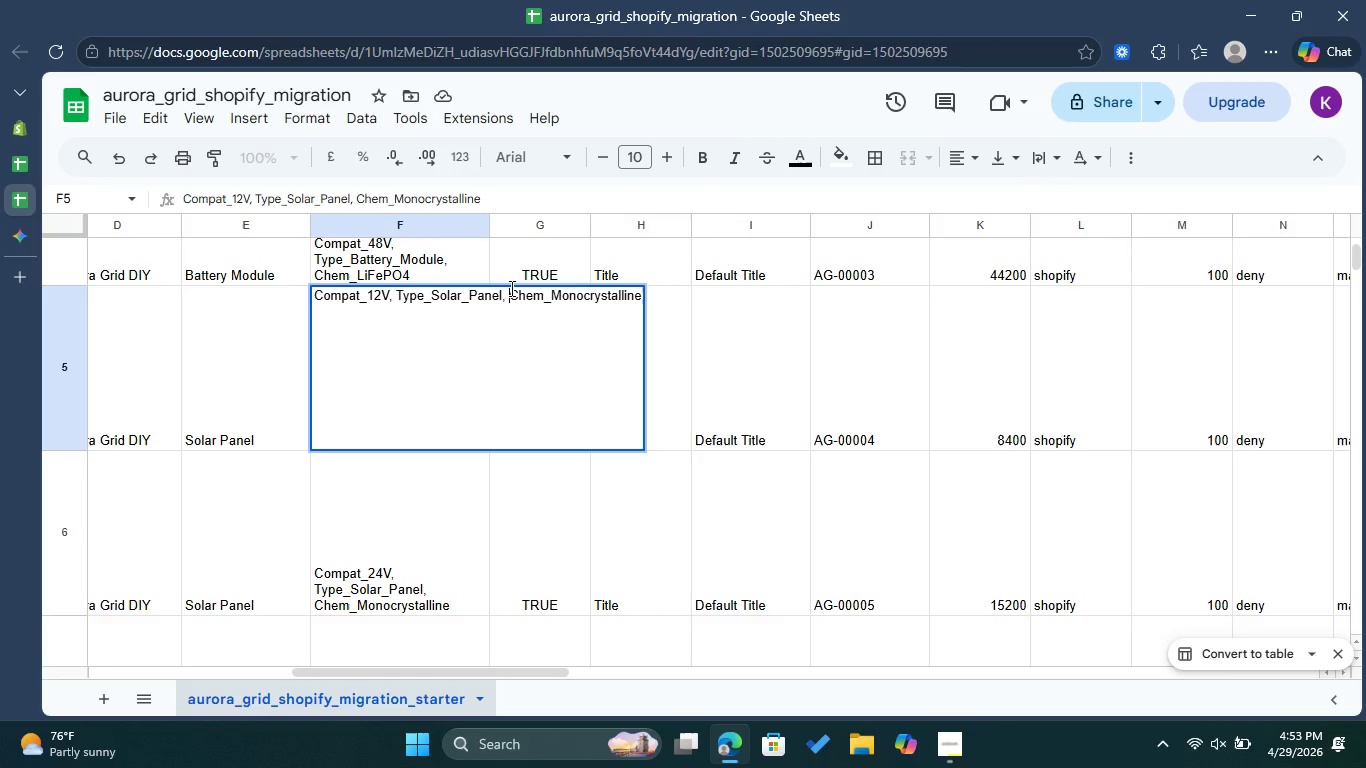 
left_click_drag(start_coordinate=[510, 288], to_coordinate=[652, 295])
 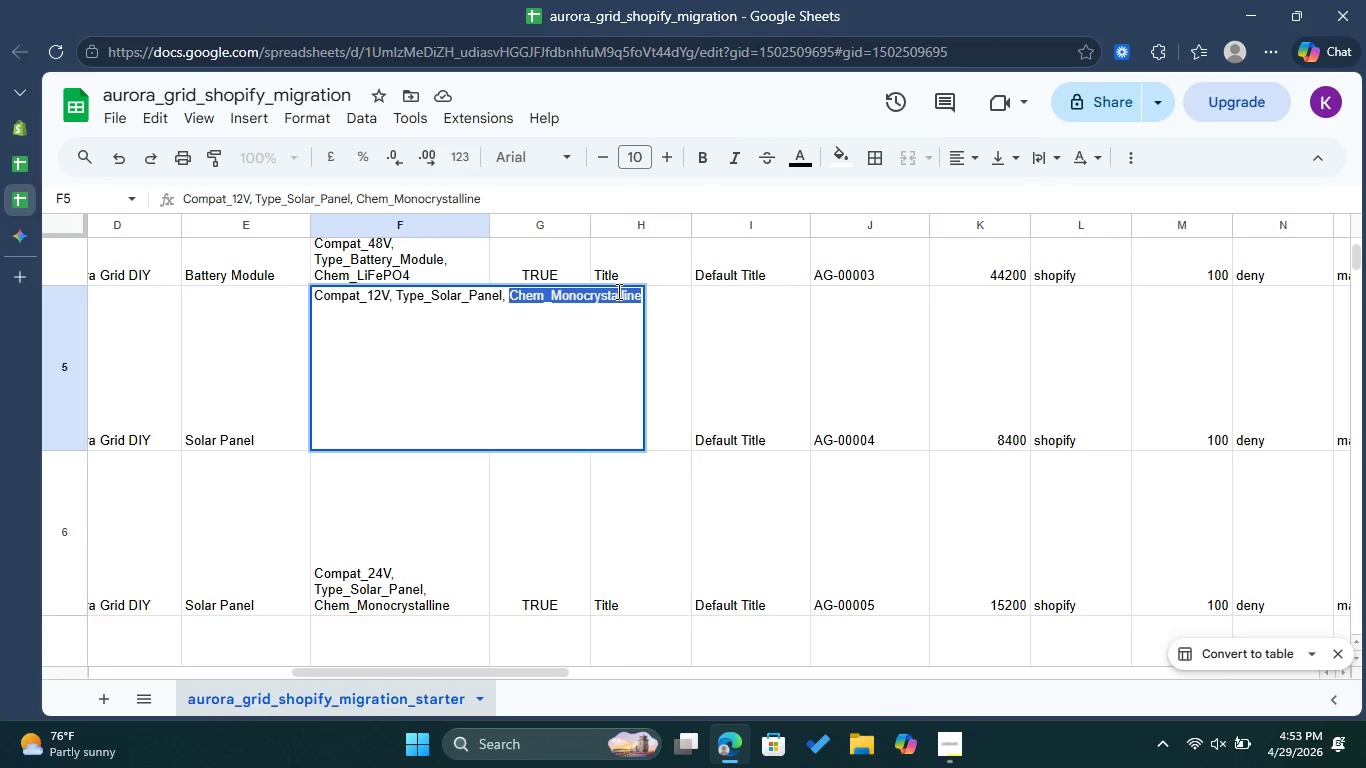 
right_click([617, 291])
 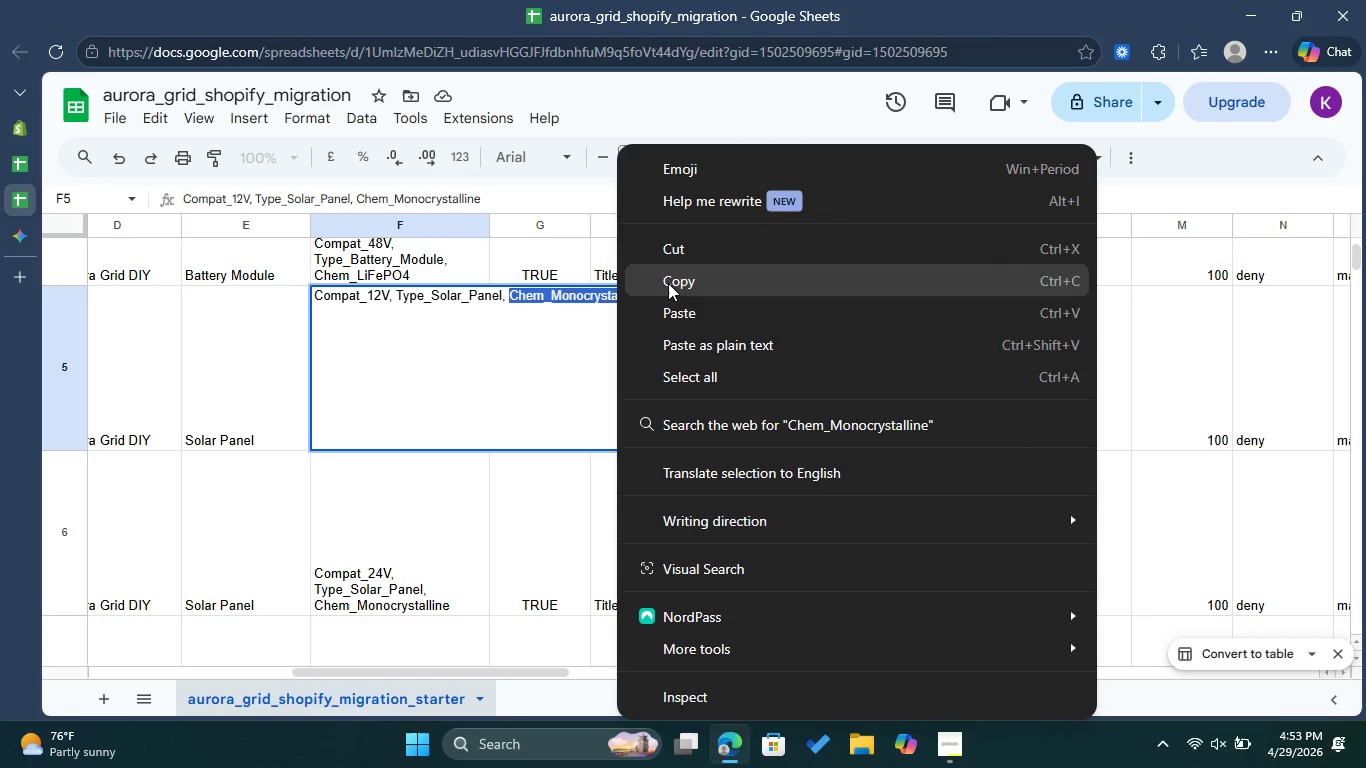 
left_click([669, 283])
 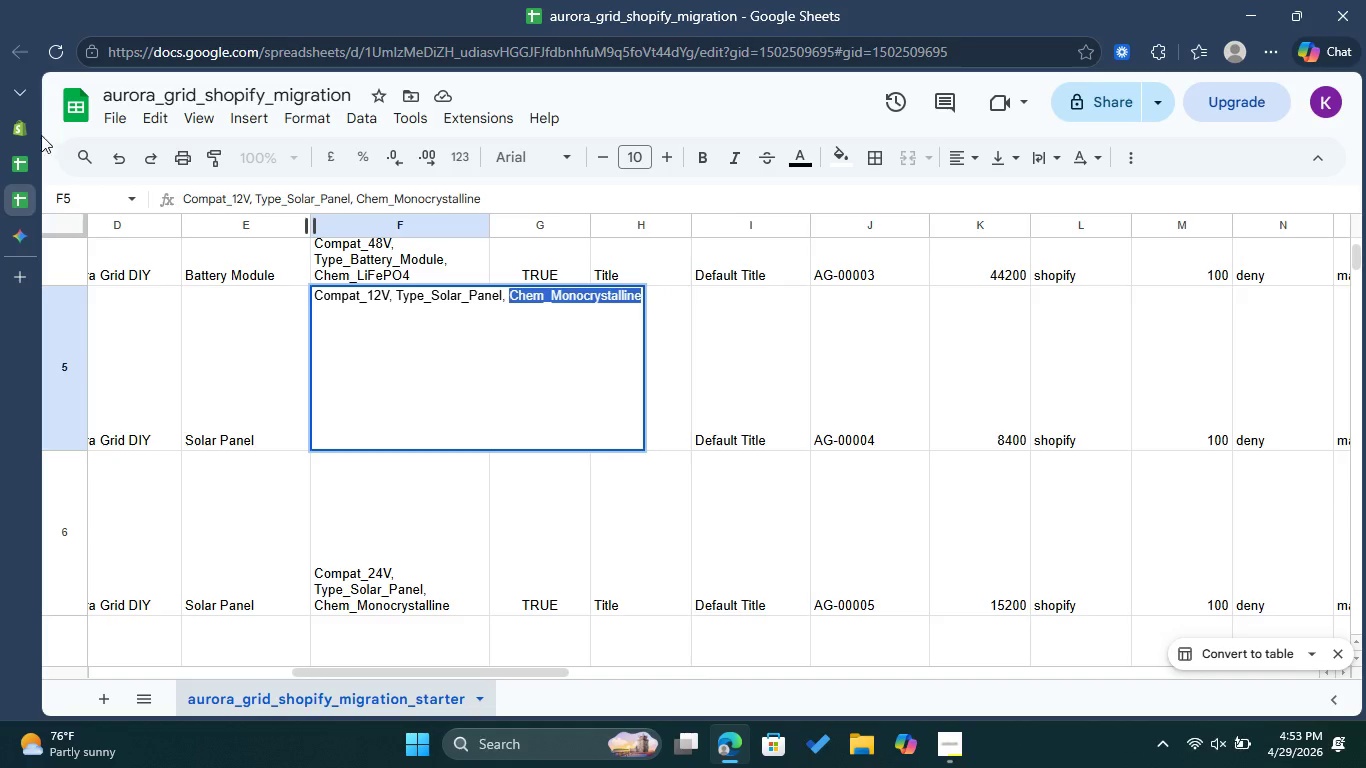 
left_click([30, 133])
 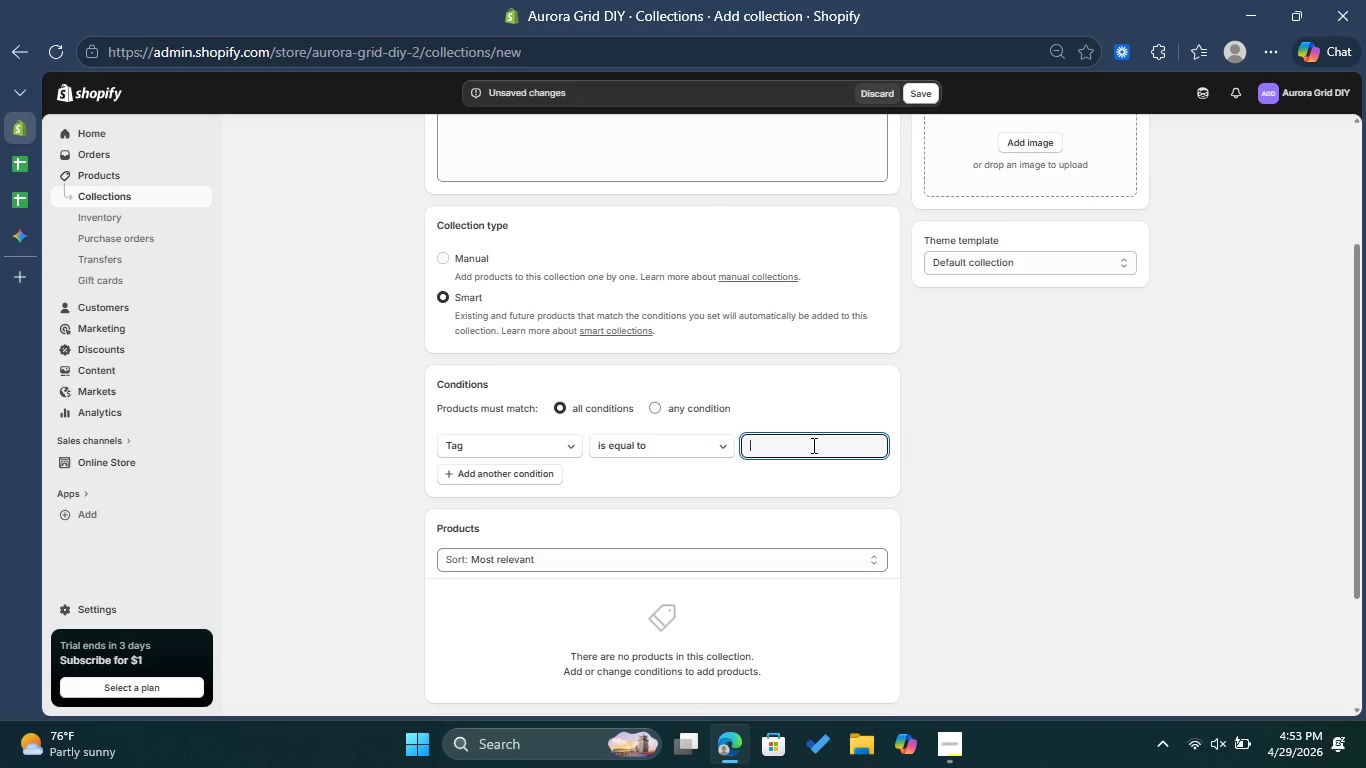 
key(Control+ControlLeft)
 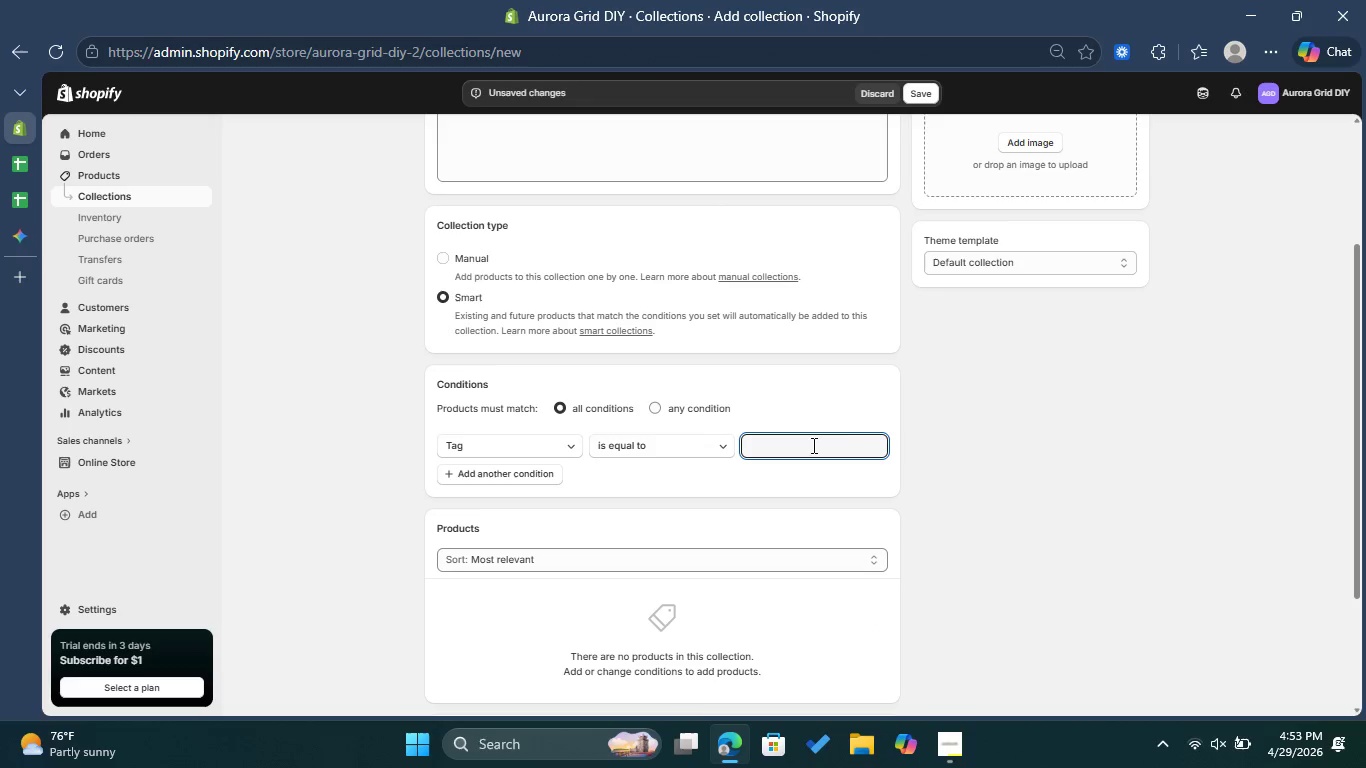 
key(Control+V)
 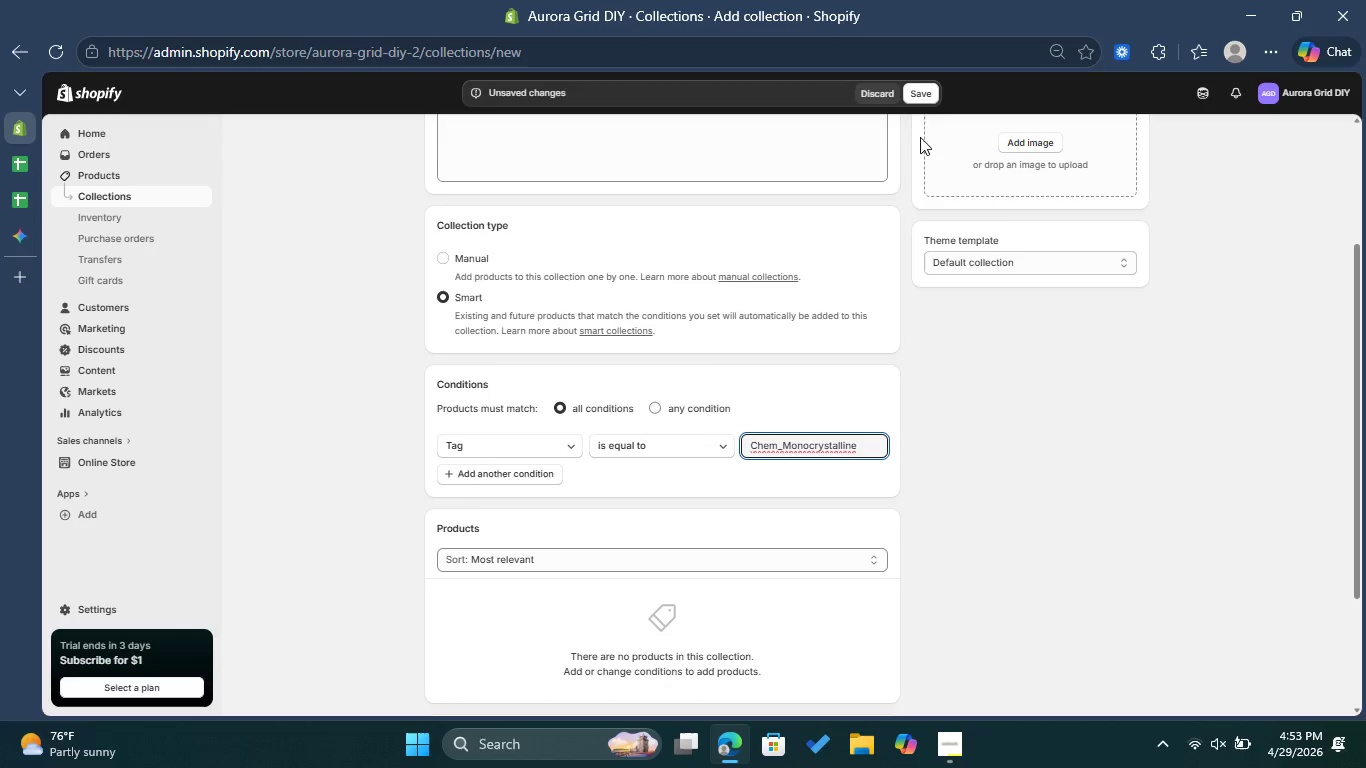 
left_click([928, 94])
 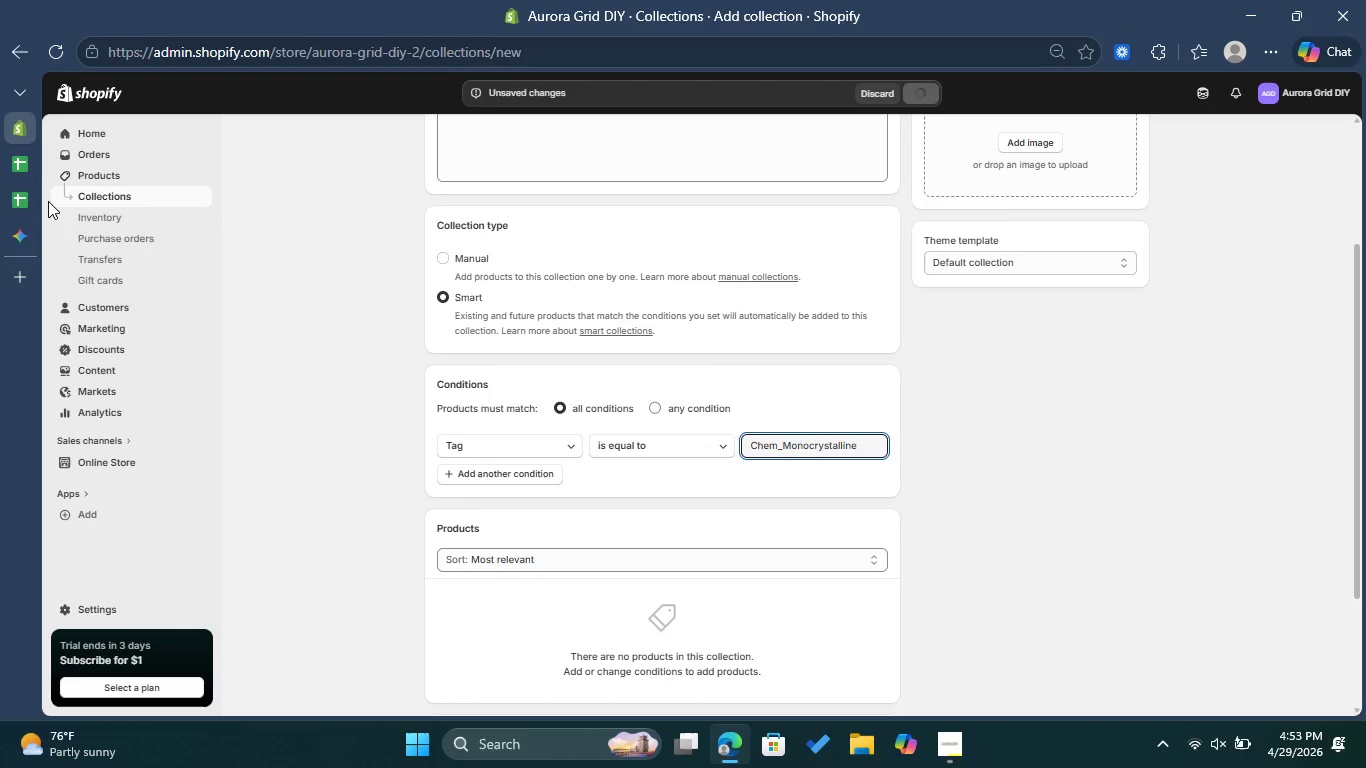 
left_click([25, 192])
 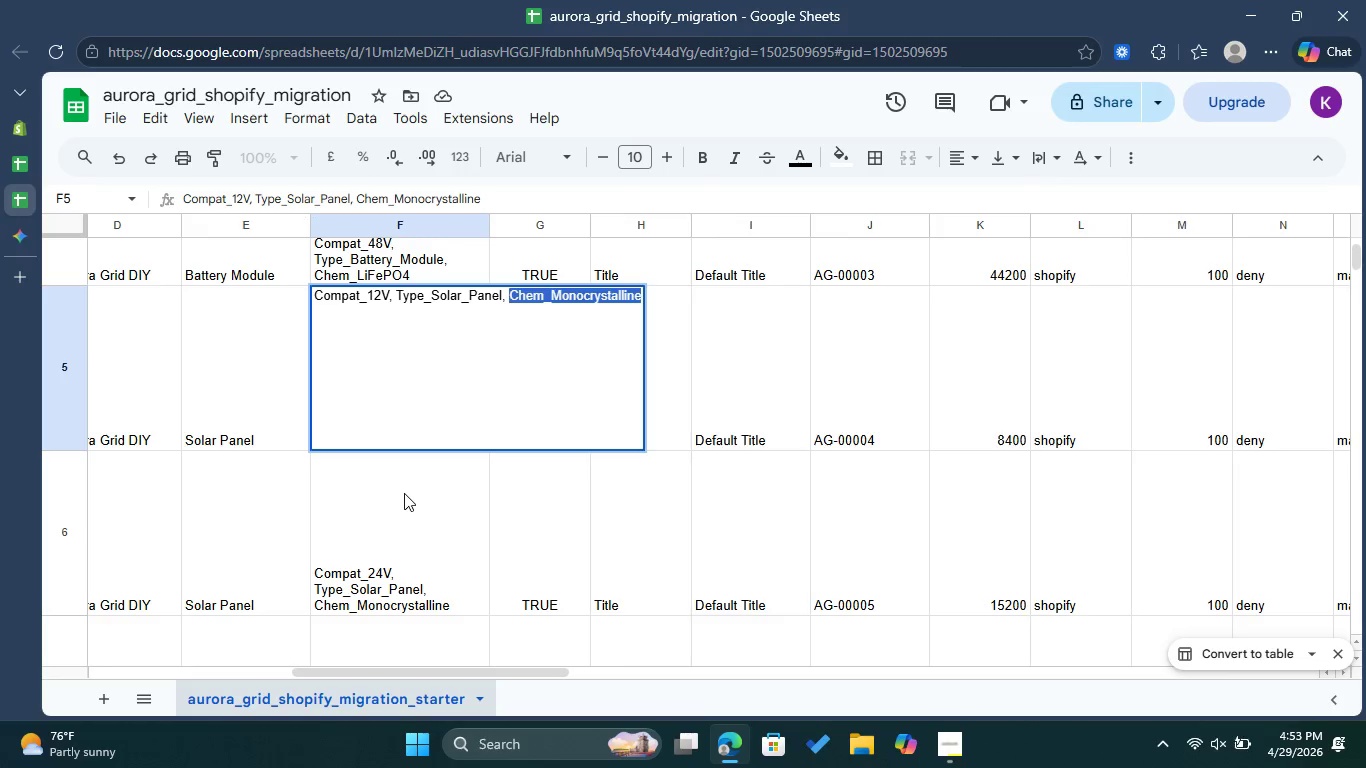 
left_click([405, 503])
 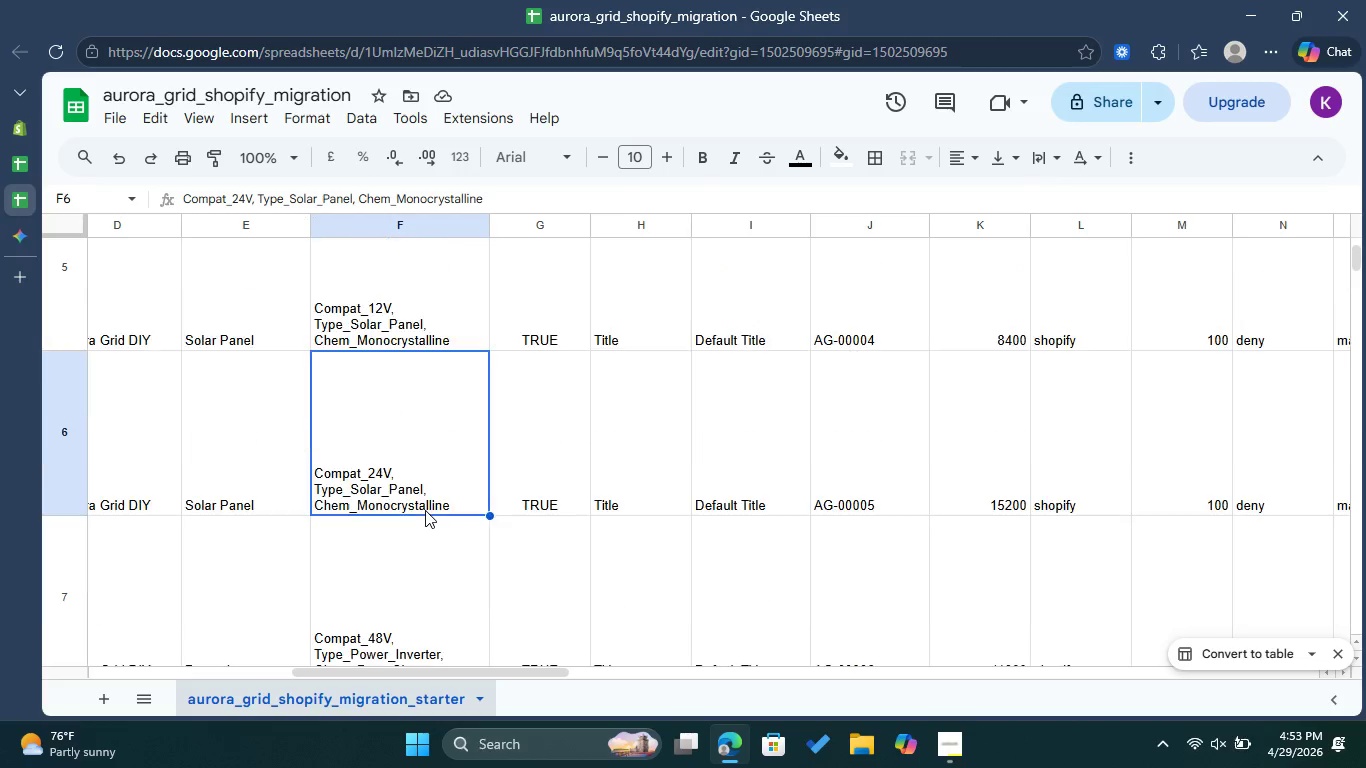 
scroll: coordinate [430, 505], scroll_direction: down, amount: 7.0
 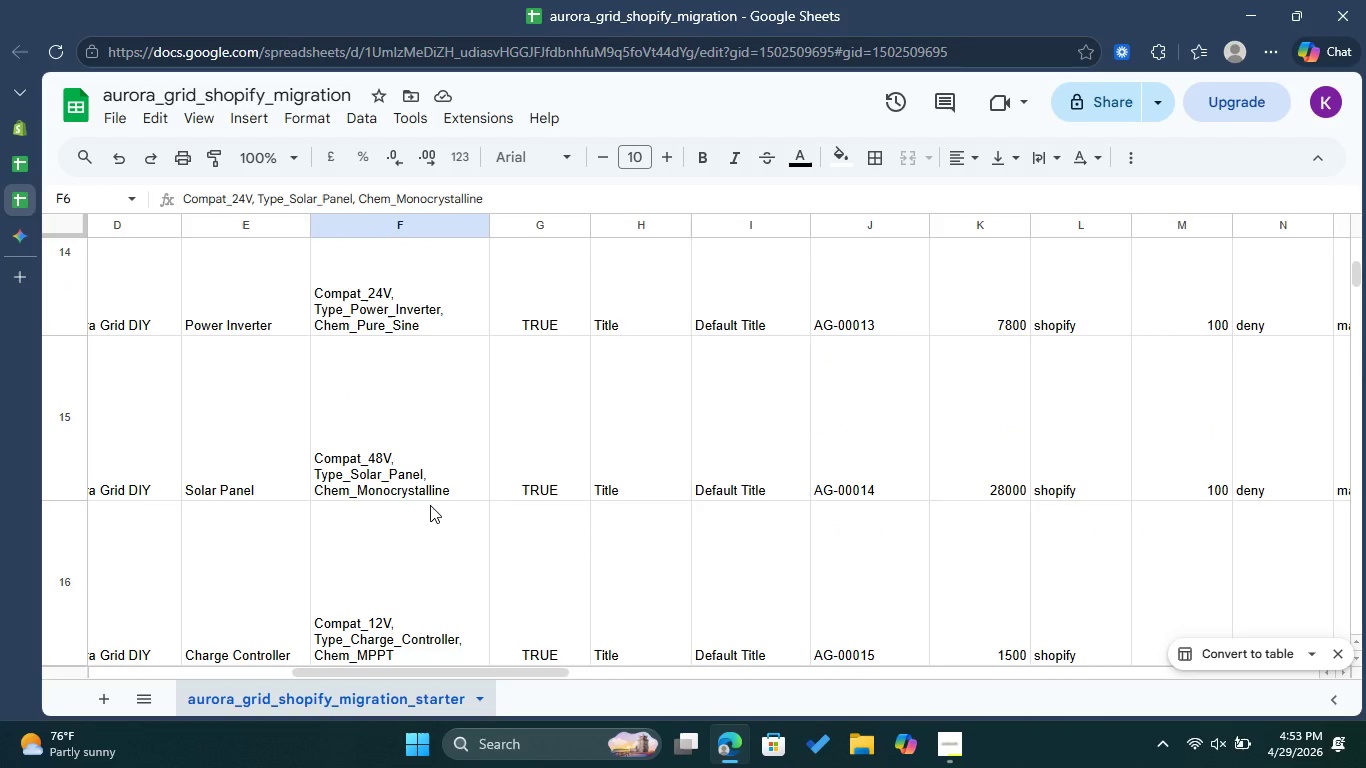 
scroll: coordinate [430, 505], scroll_direction: up, amount: 7.0
 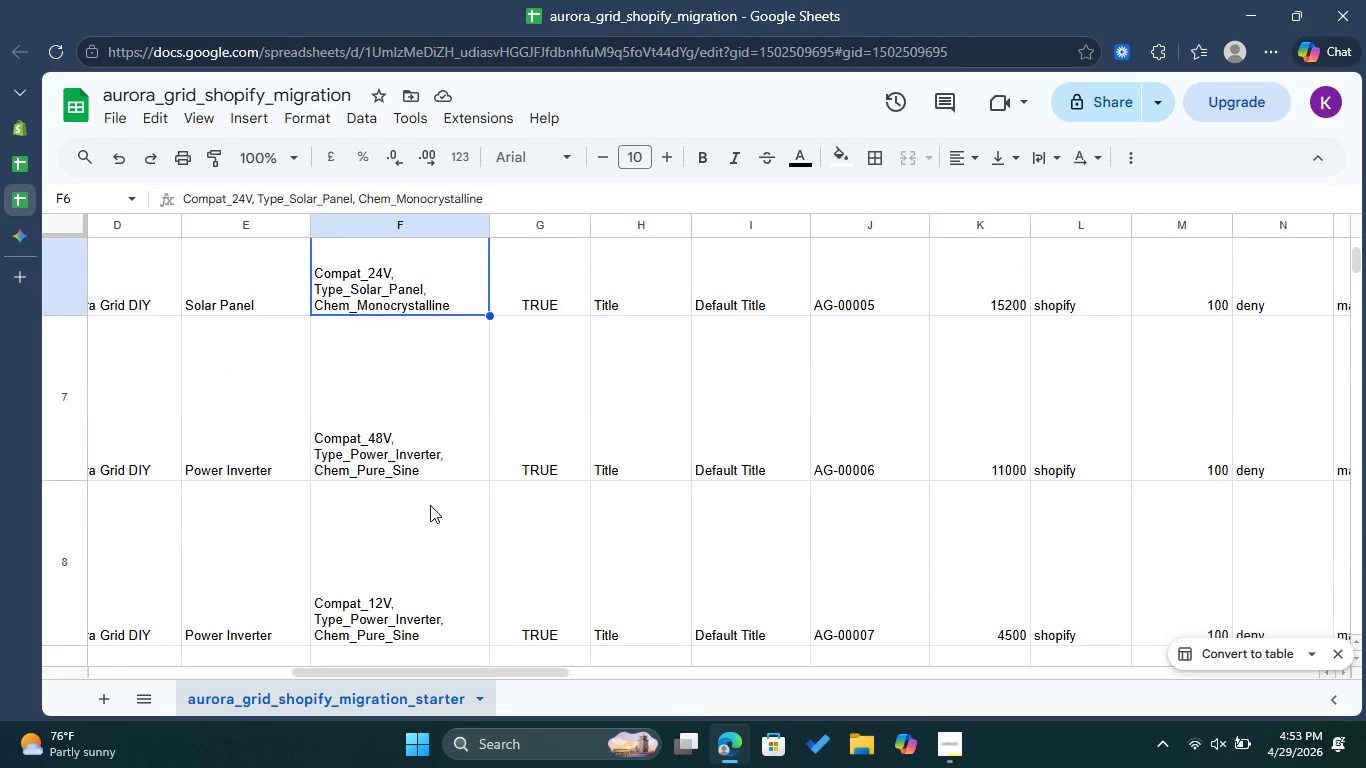 
scroll: coordinate [430, 505], scroll_direction: down, amount: 1.0
 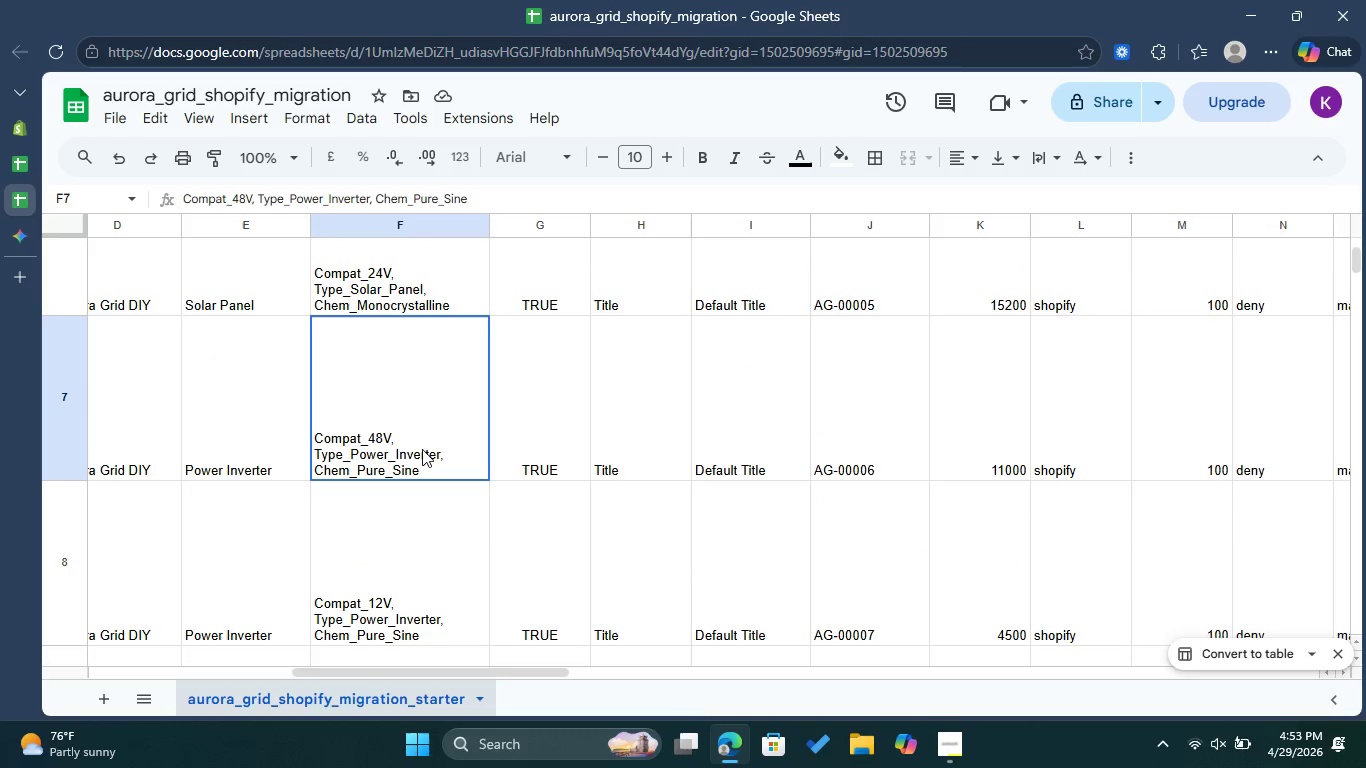 
double_click([422, 449])
 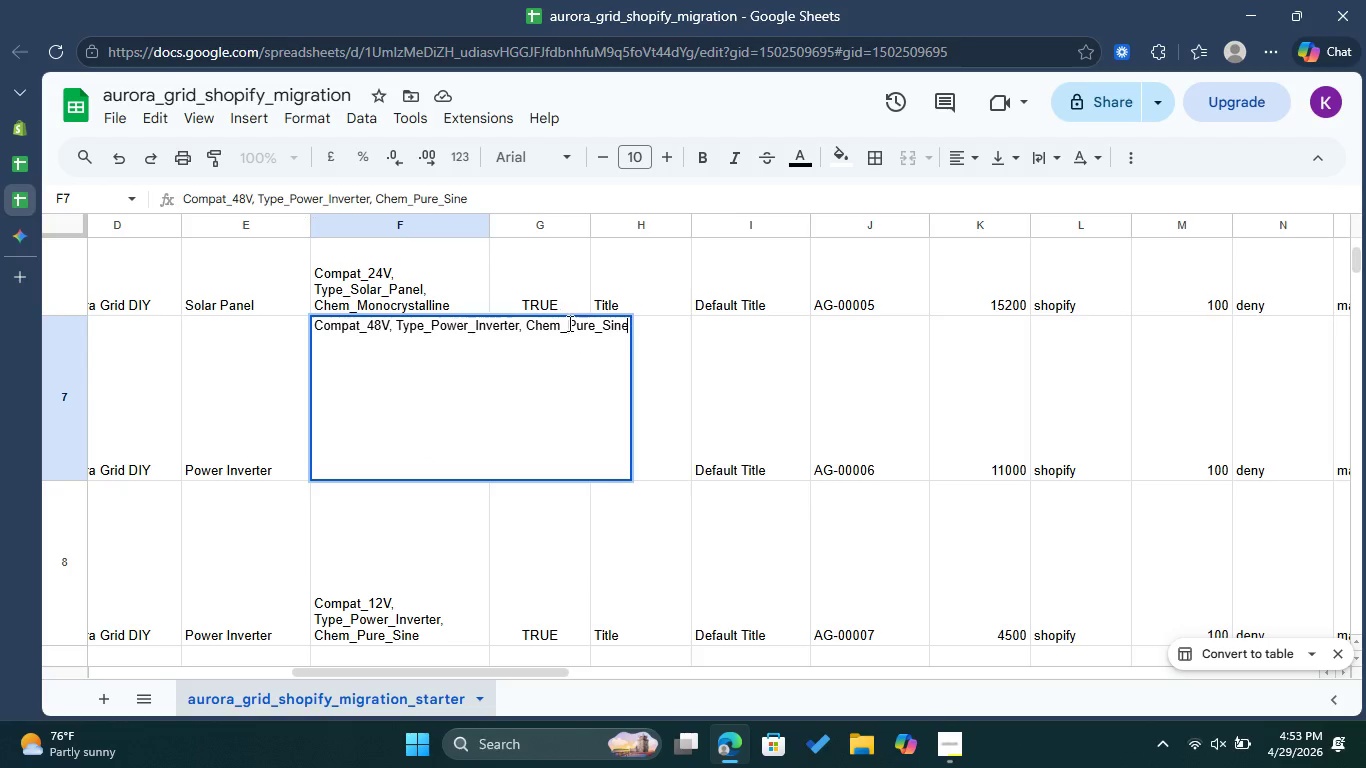 
left_click_drag(start_coordinate=[568, 323], to_coordinate=[627, 324])
 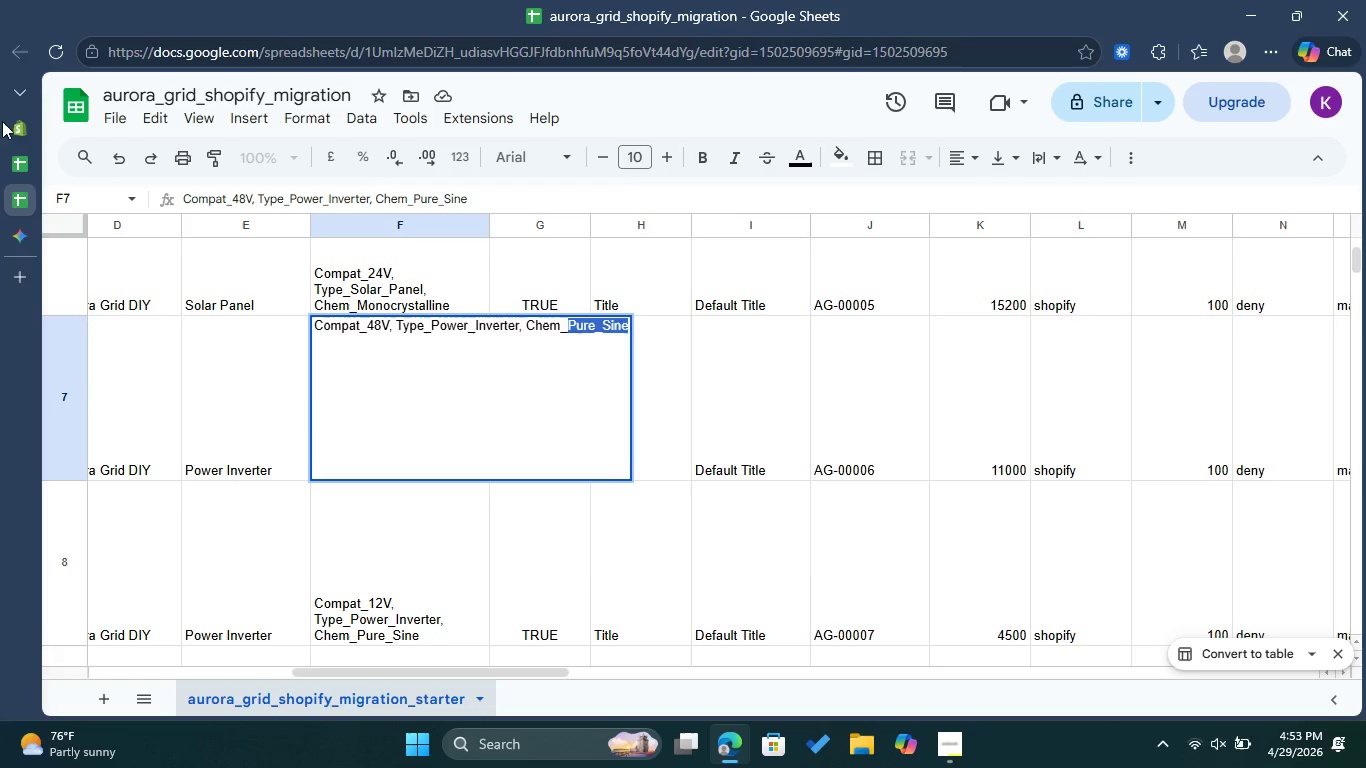 
left_click([12, 118])
 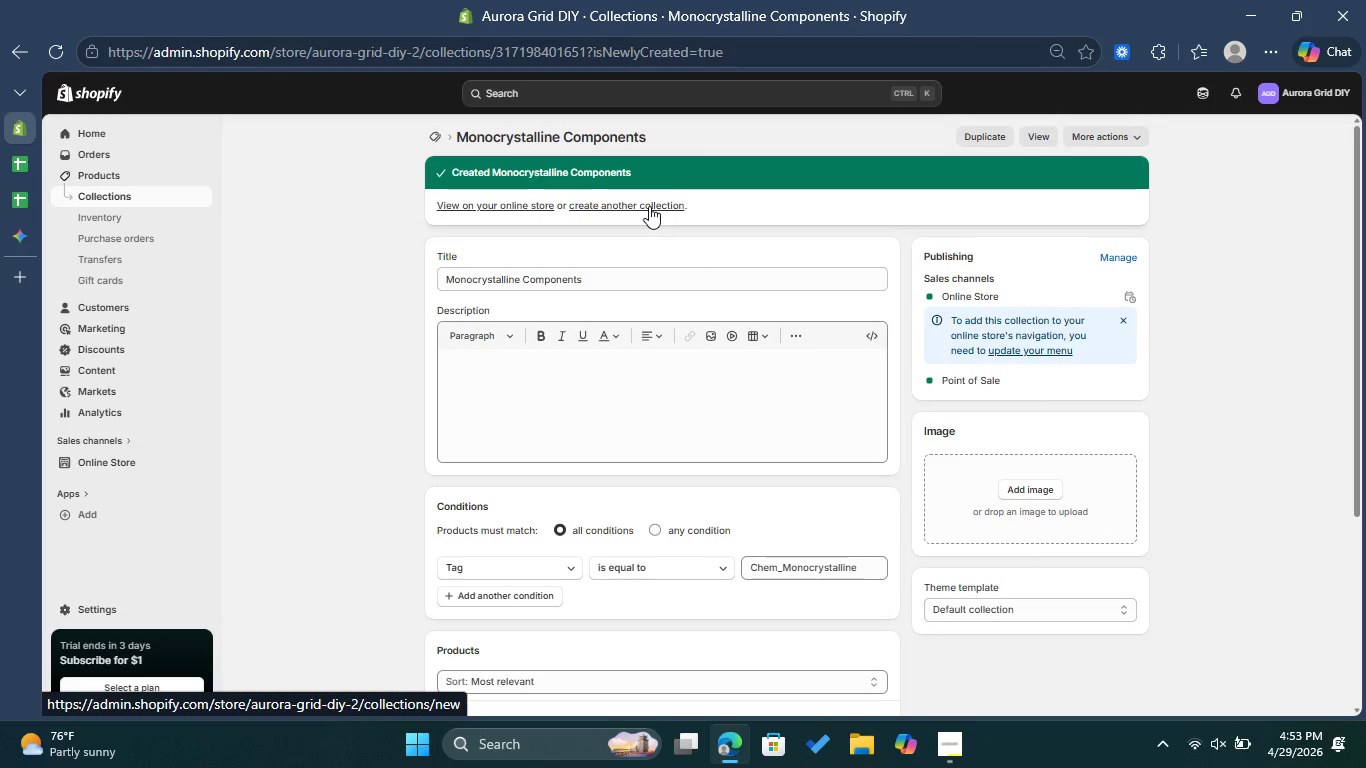 
left_click([649, 206])
 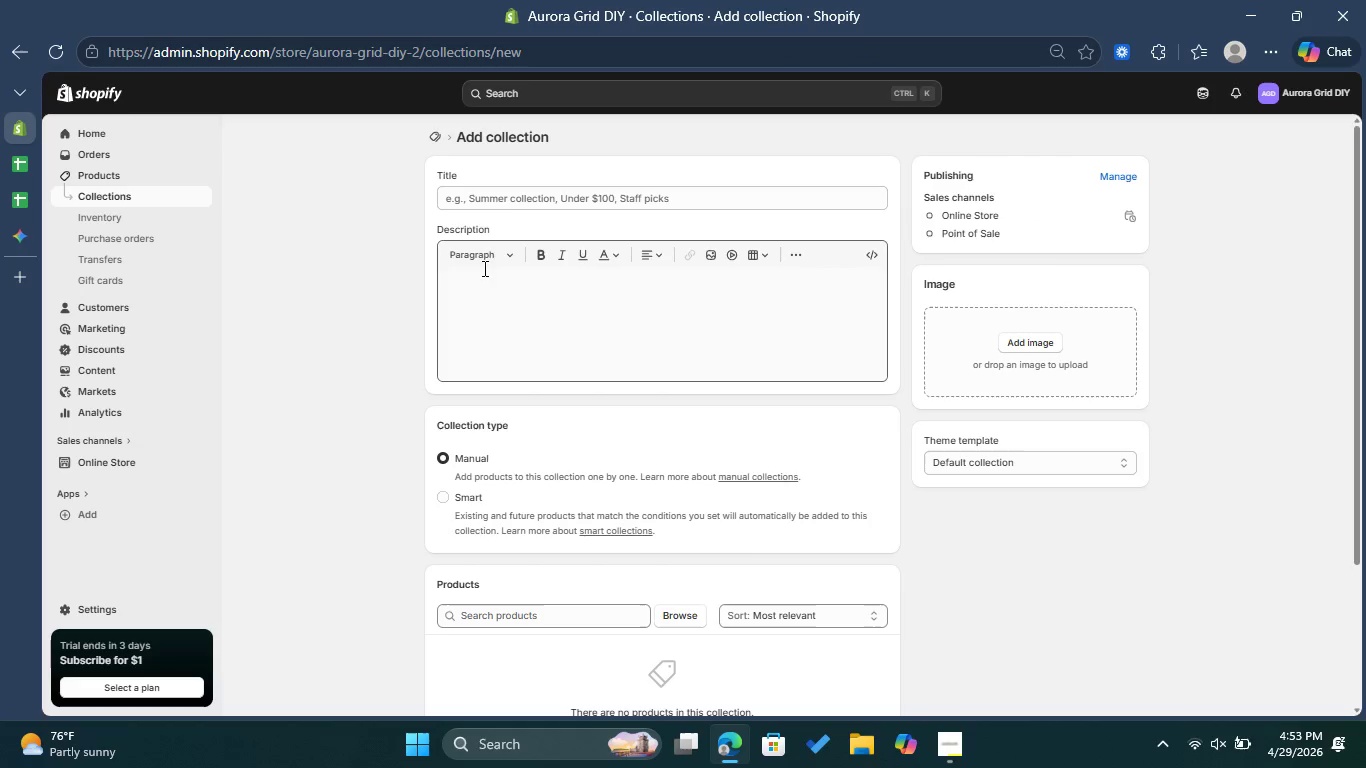 
left_click([508, 195])
 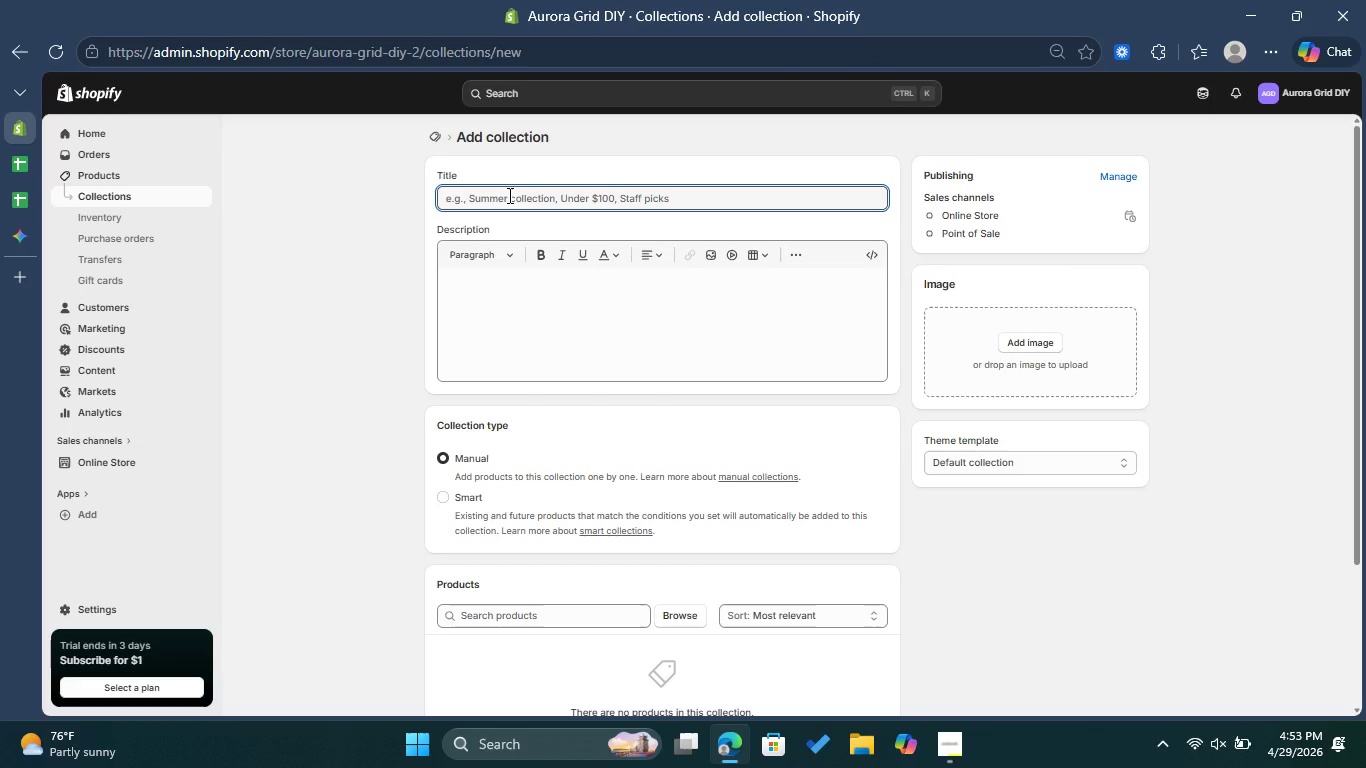 
type(Pure Sine Componenets )
 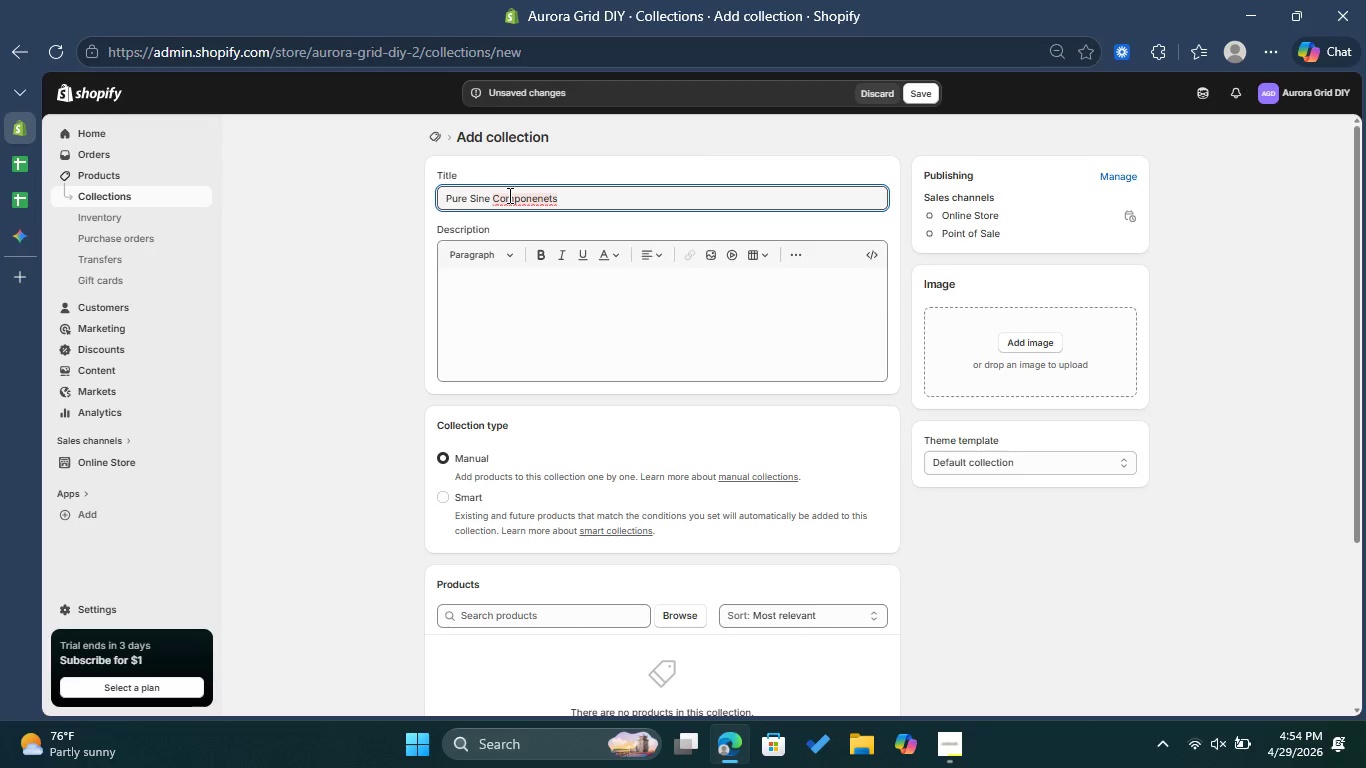 
left_click([508, 195])
 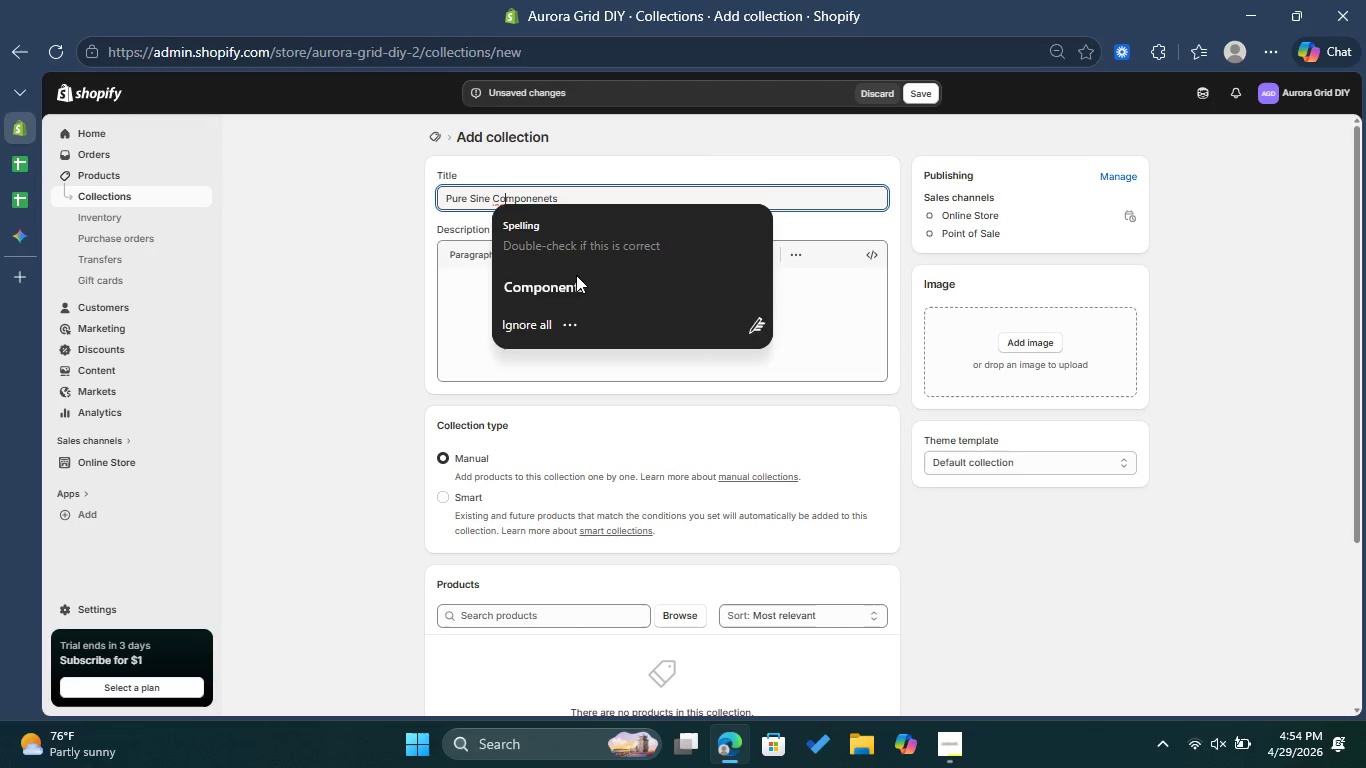 
left_click([577, 276])
 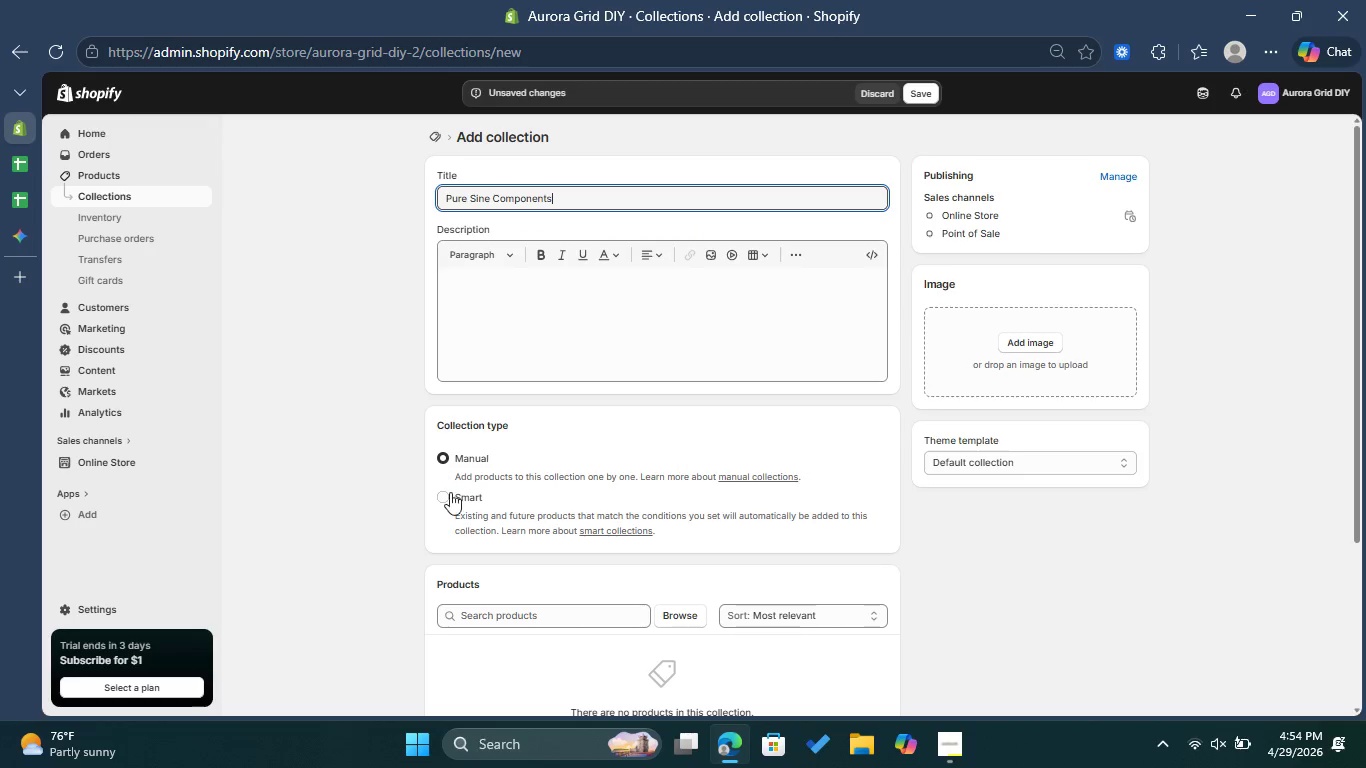 
left_click([451, 504])
 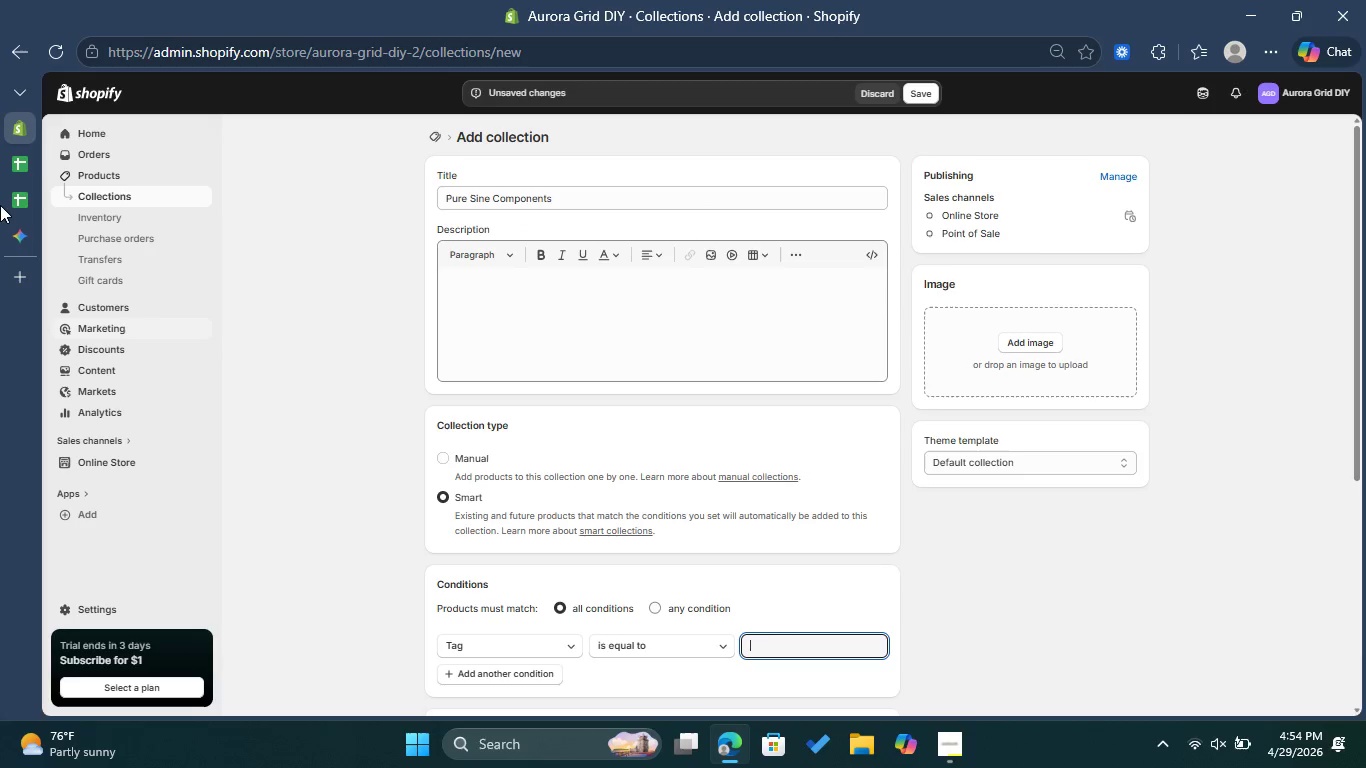 
left_click([27, 238])
 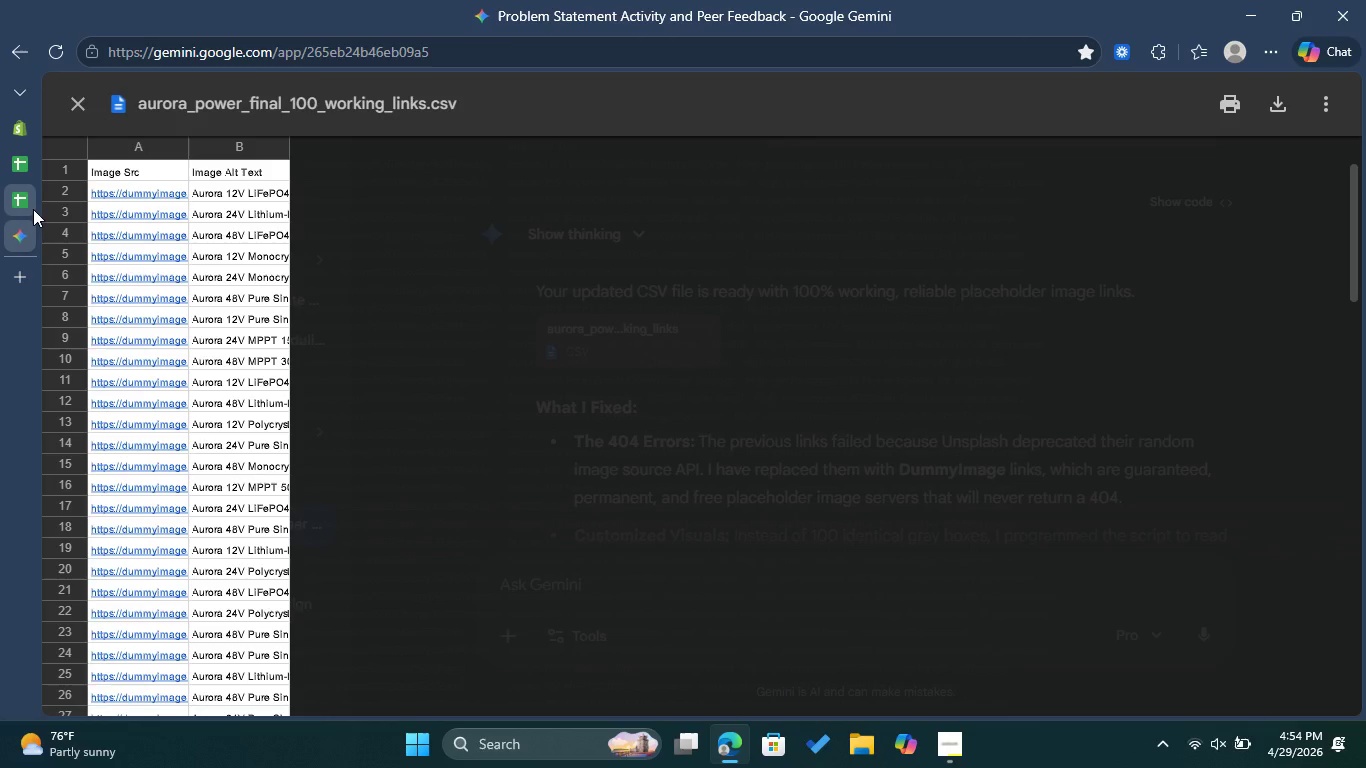 
left_click([31, 201])
 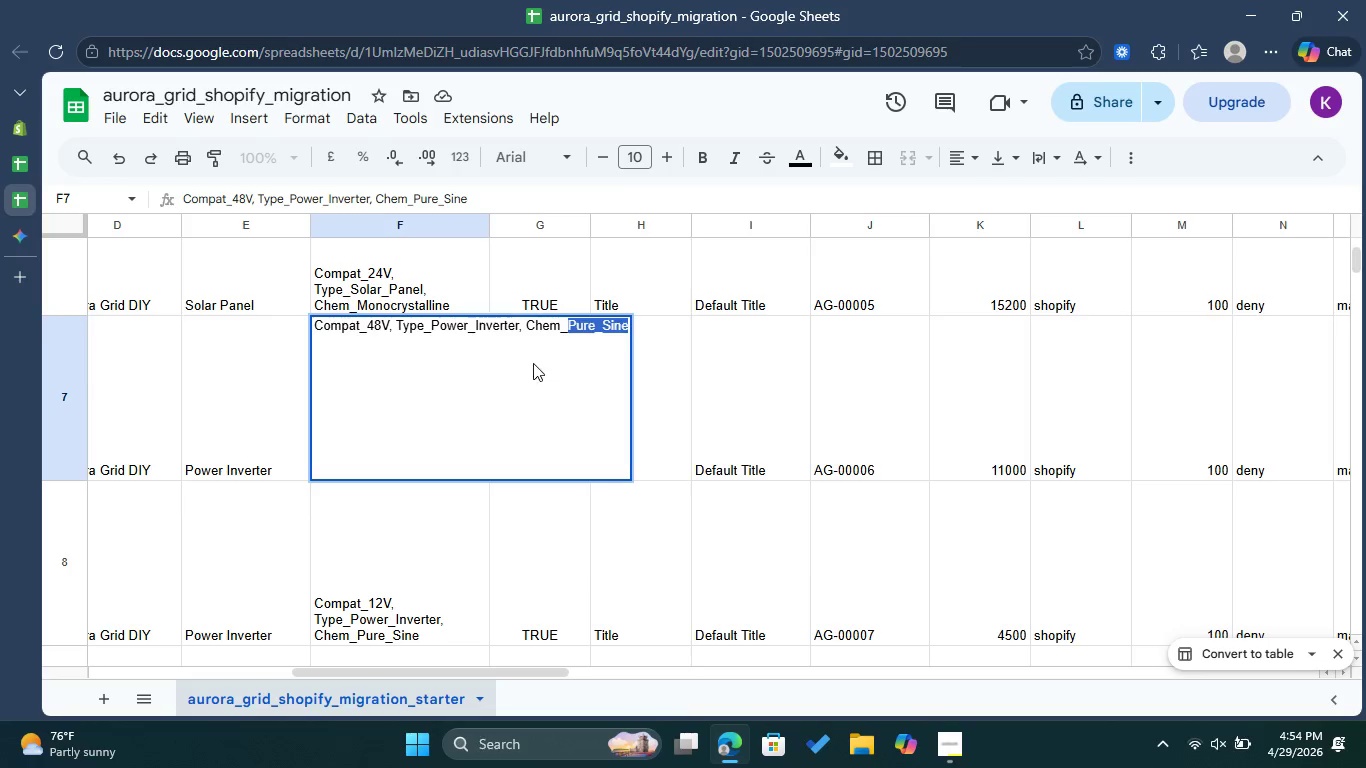 
left_click([534, 338])
 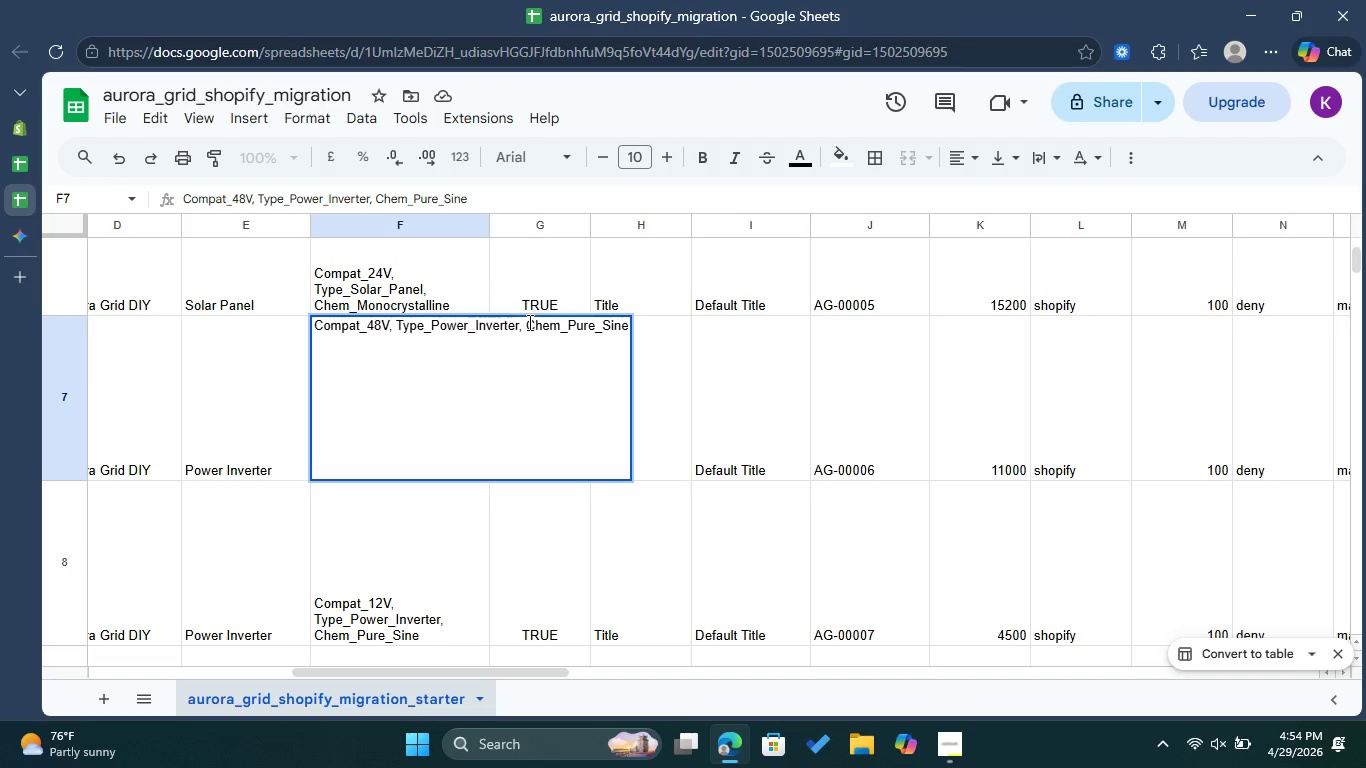 
left_click_drag(start_coordinate=[527, 322], to_coordinate=[625, 322])
 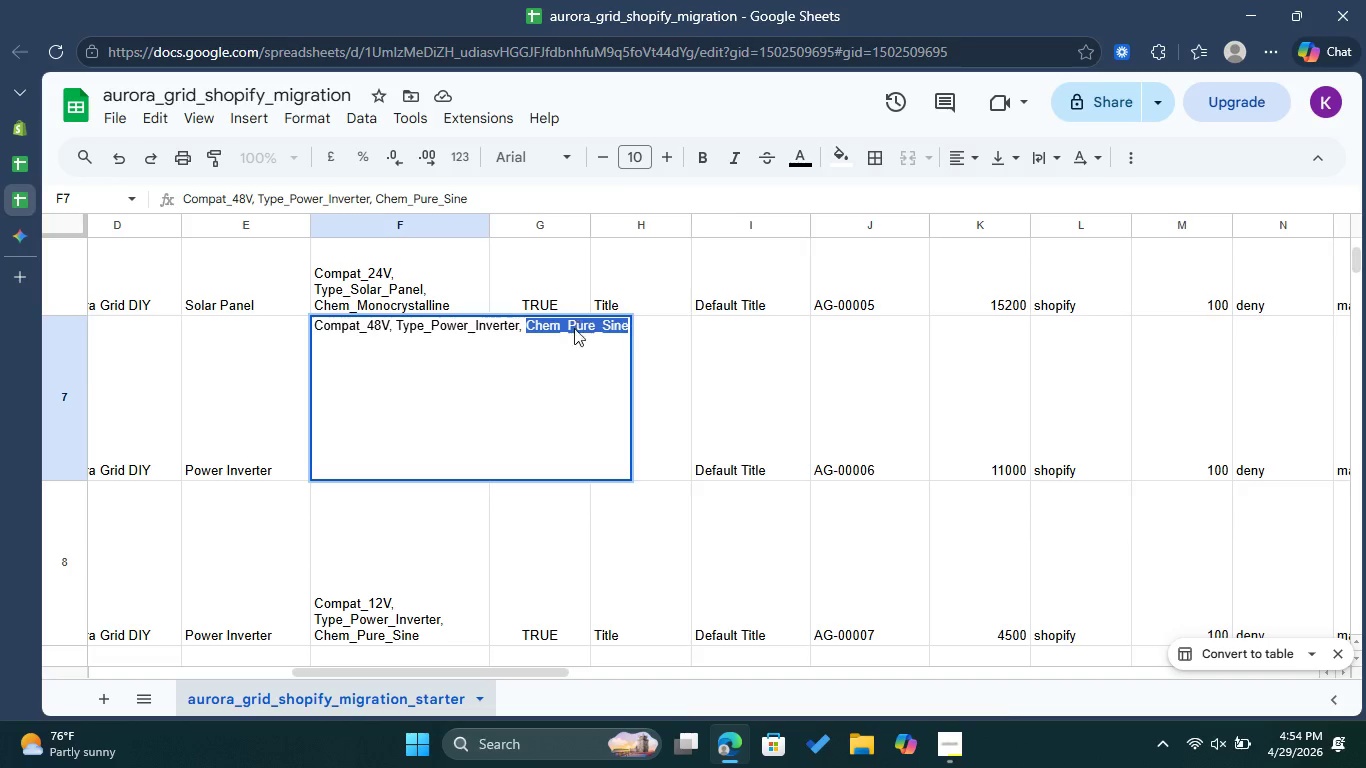 
left_click([644, 288])
 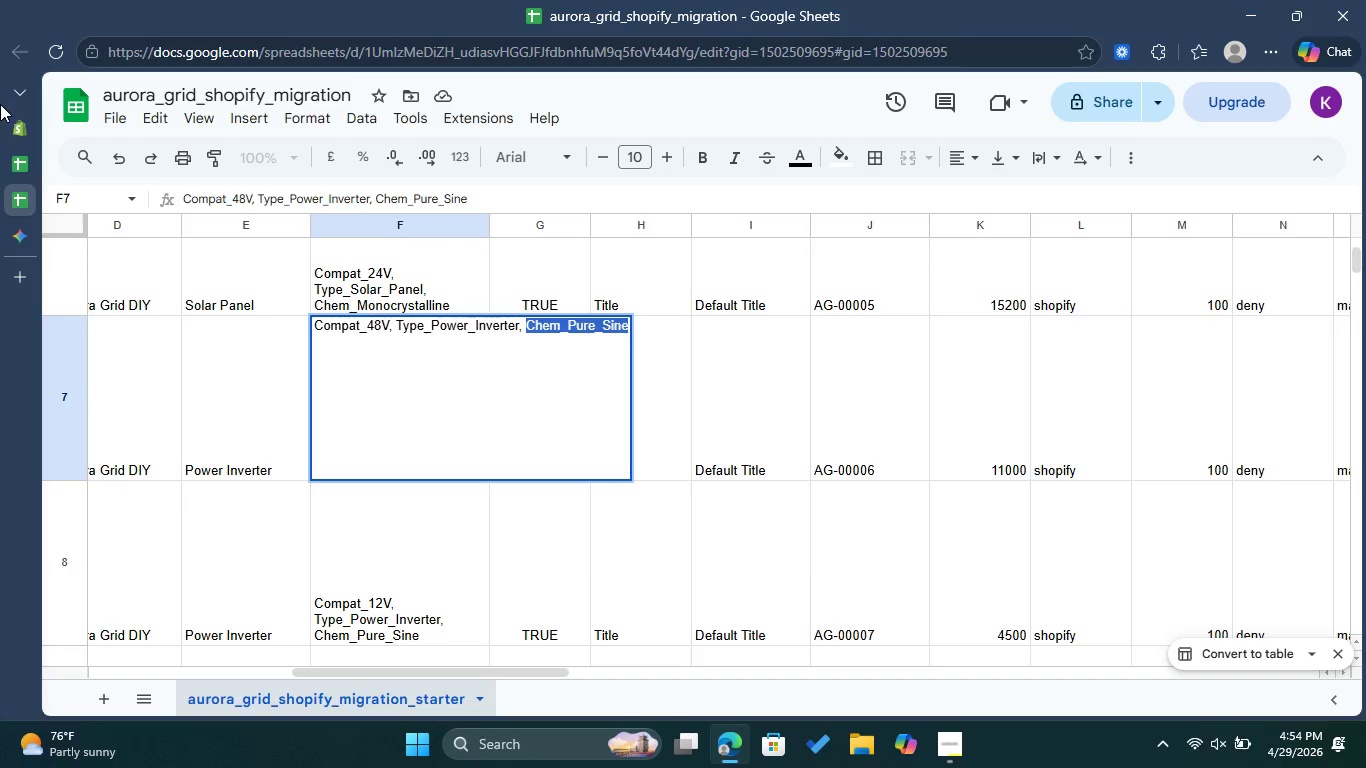 
left_click([6, 127])
 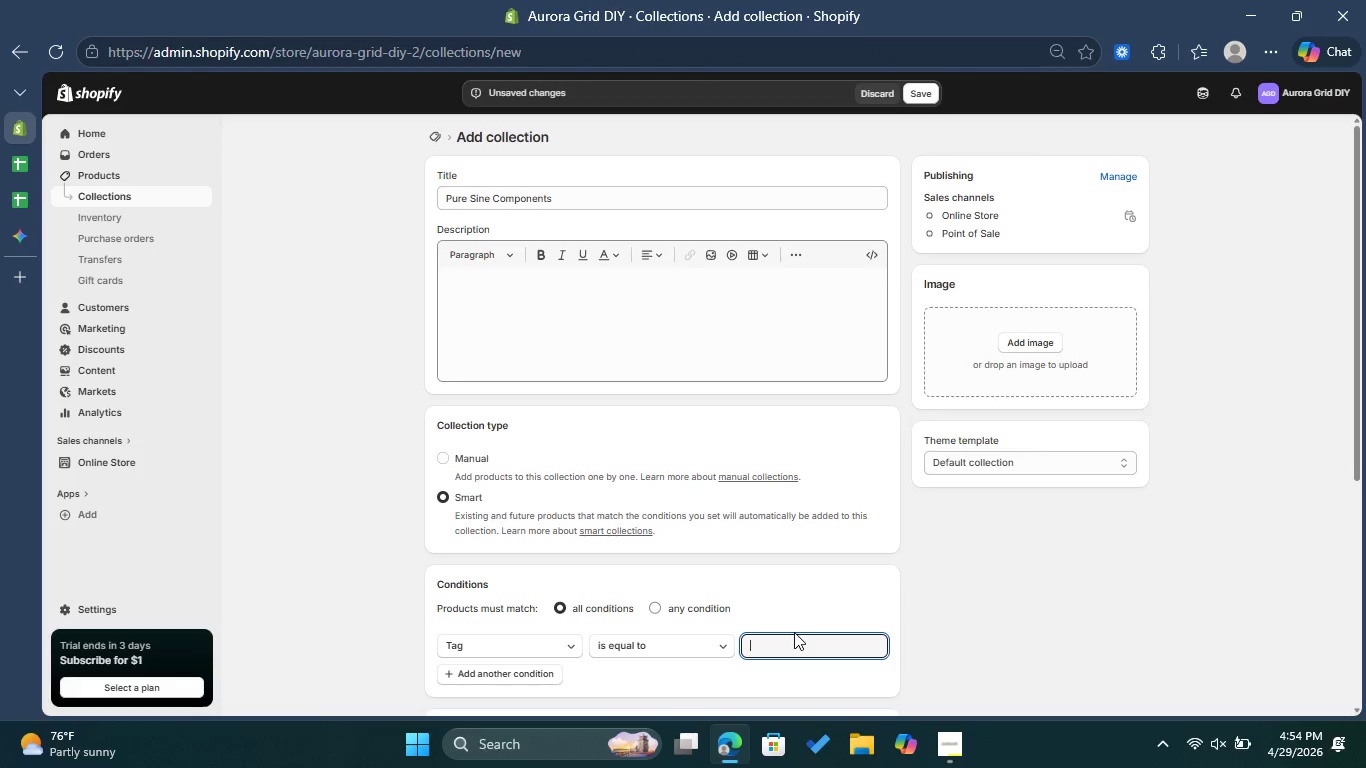 
key(Control+V)
 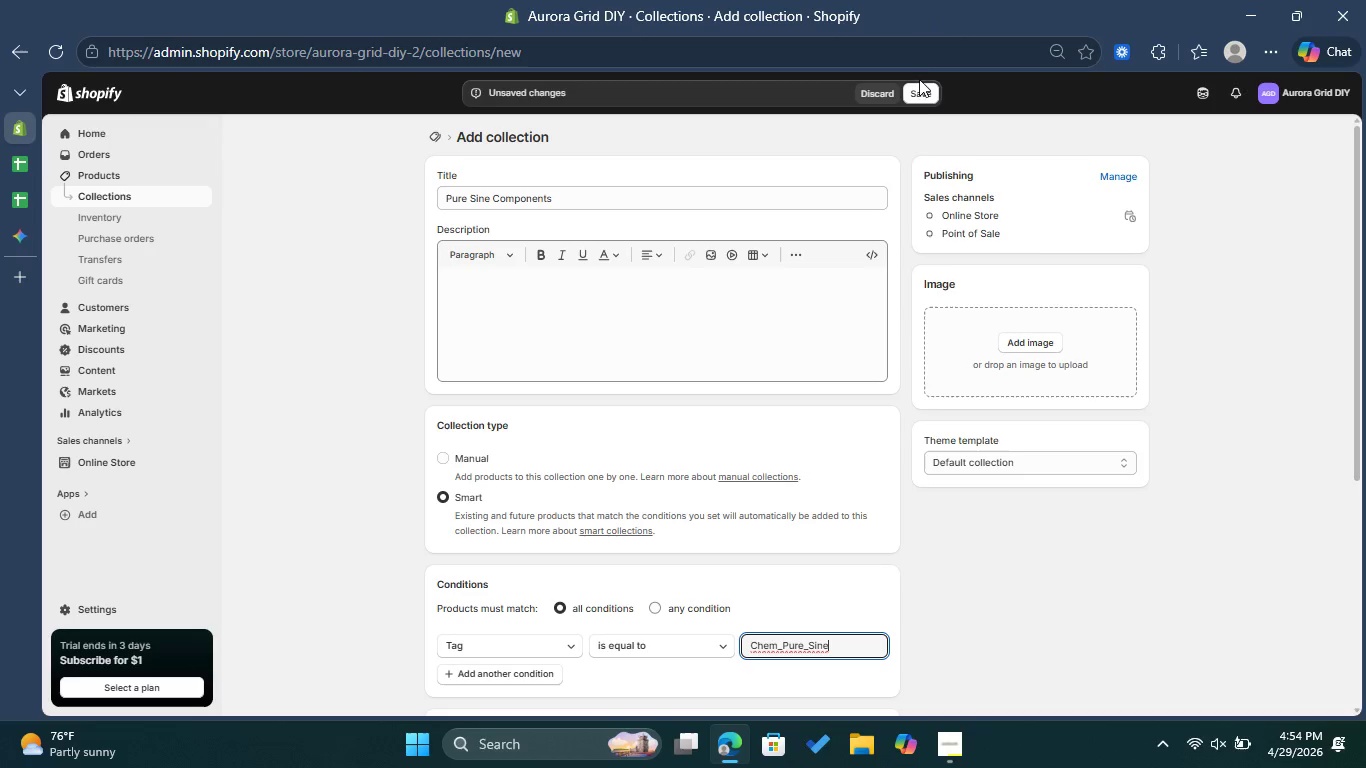 
left_click([930, 91])
 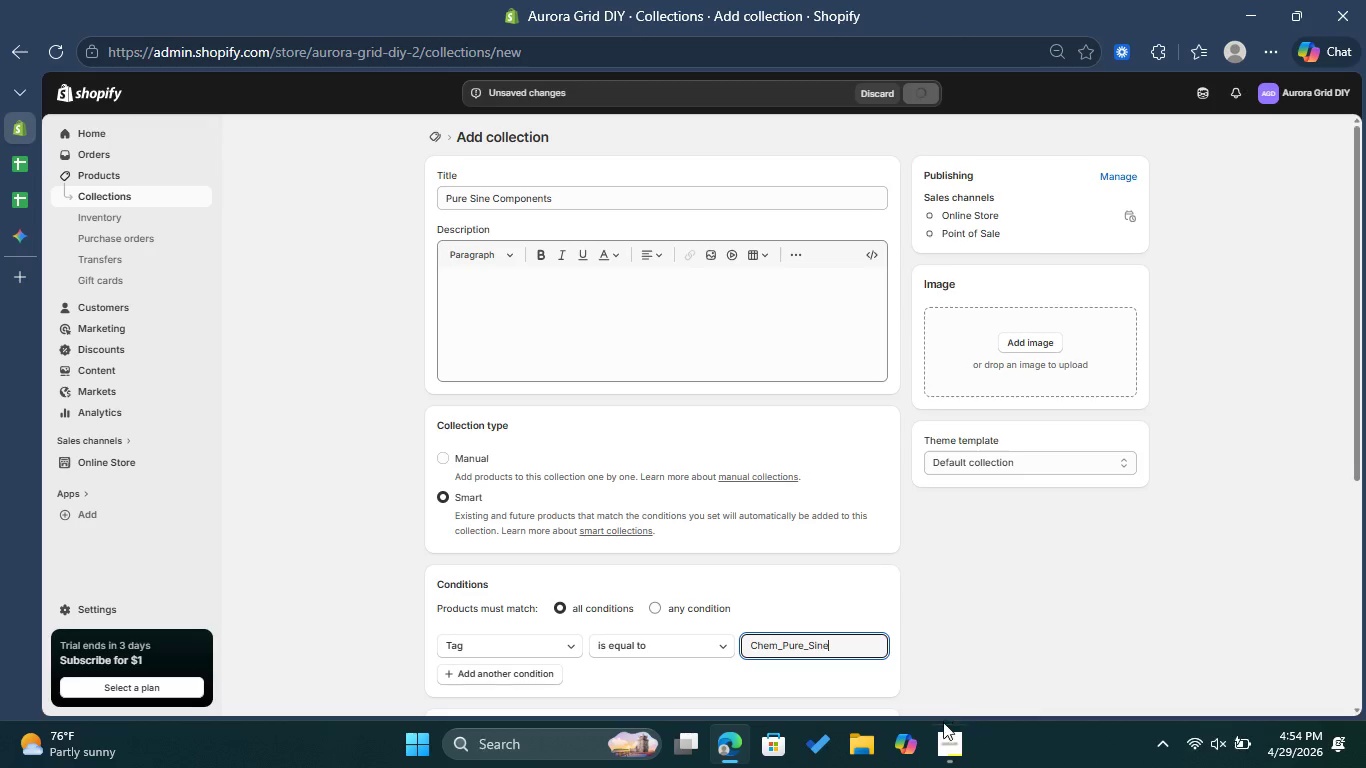 
left_click([950, 742])